 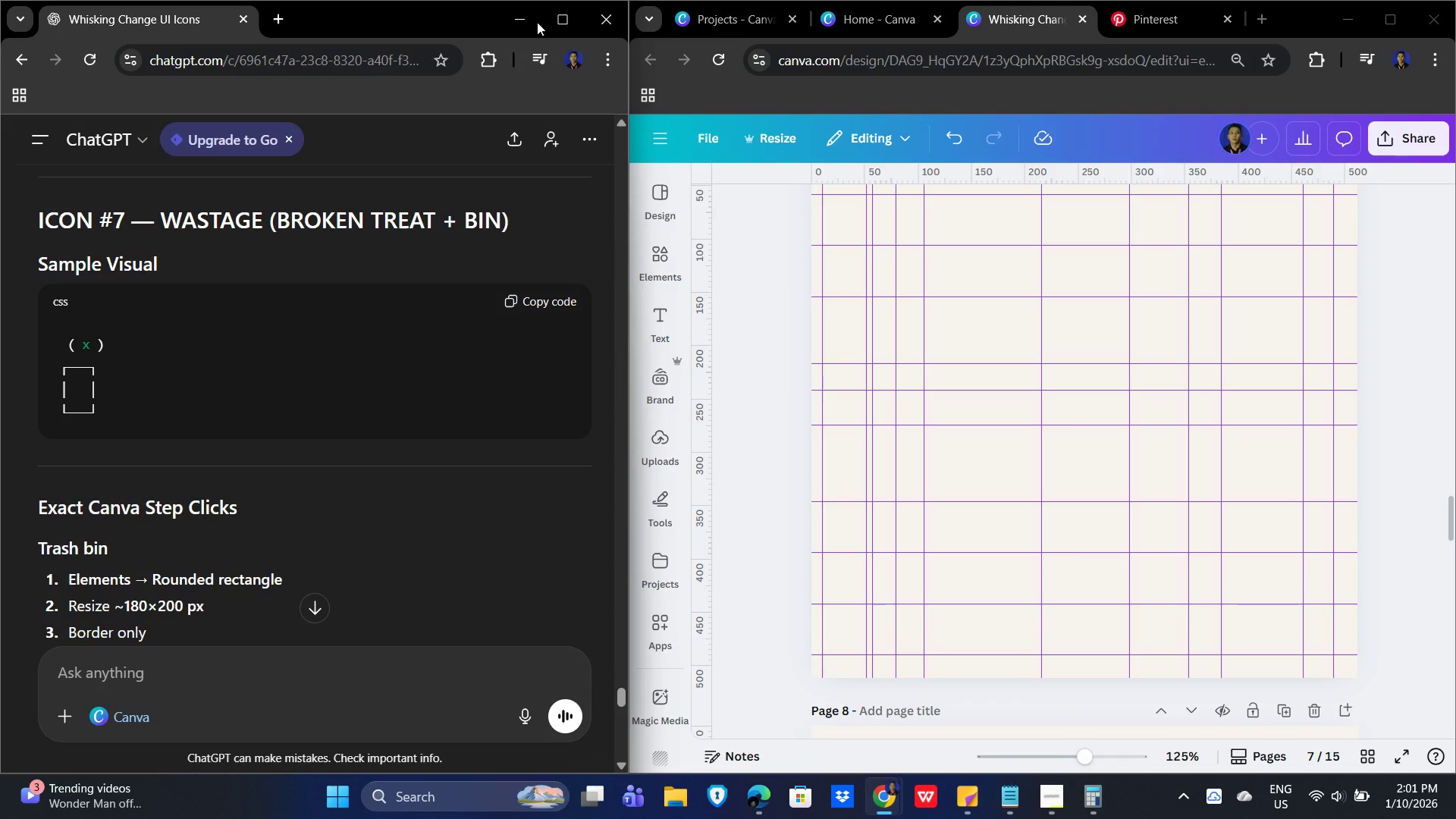 
left_click([1297, 22])
 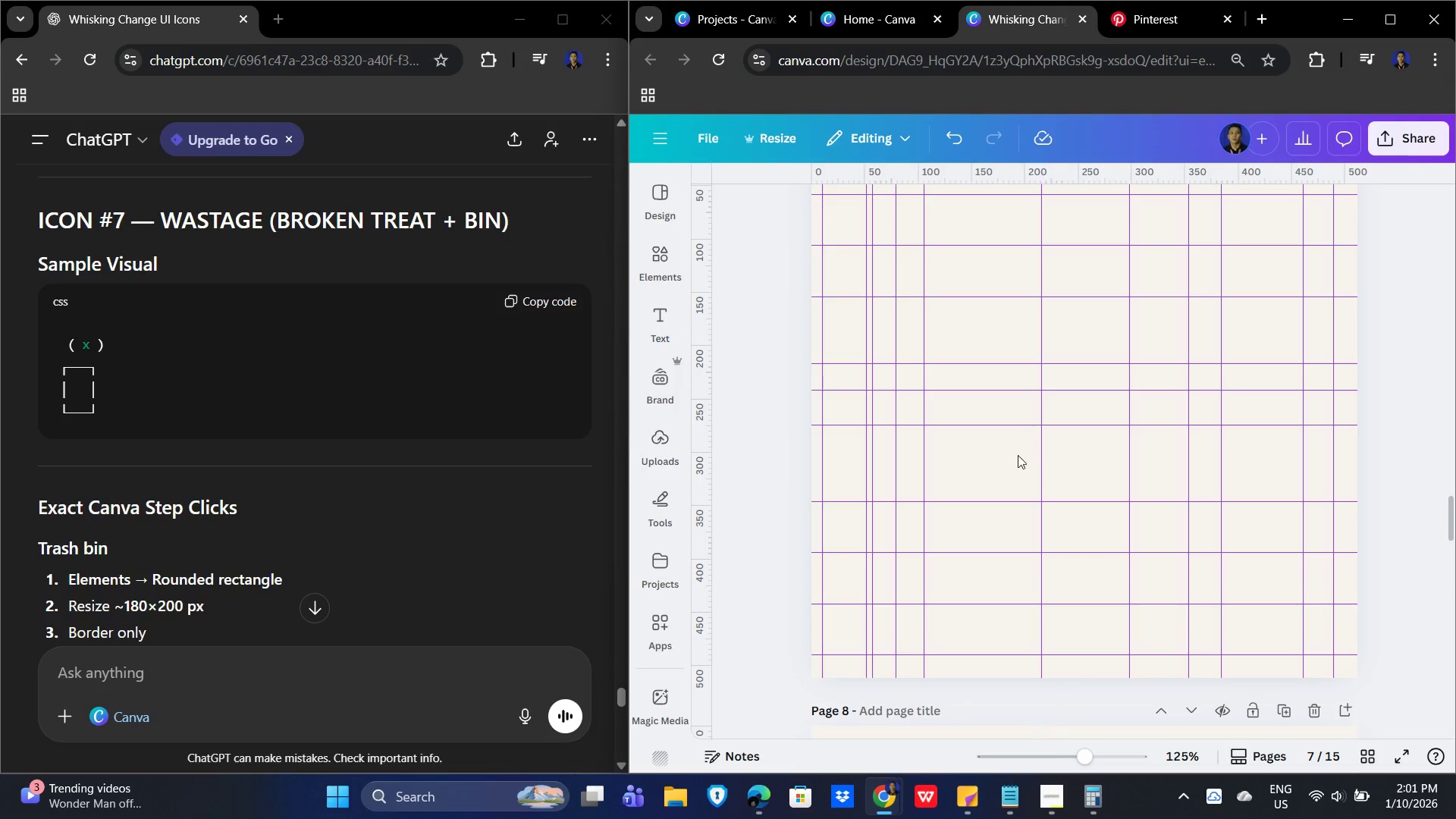 
left_click([1006, 462])
 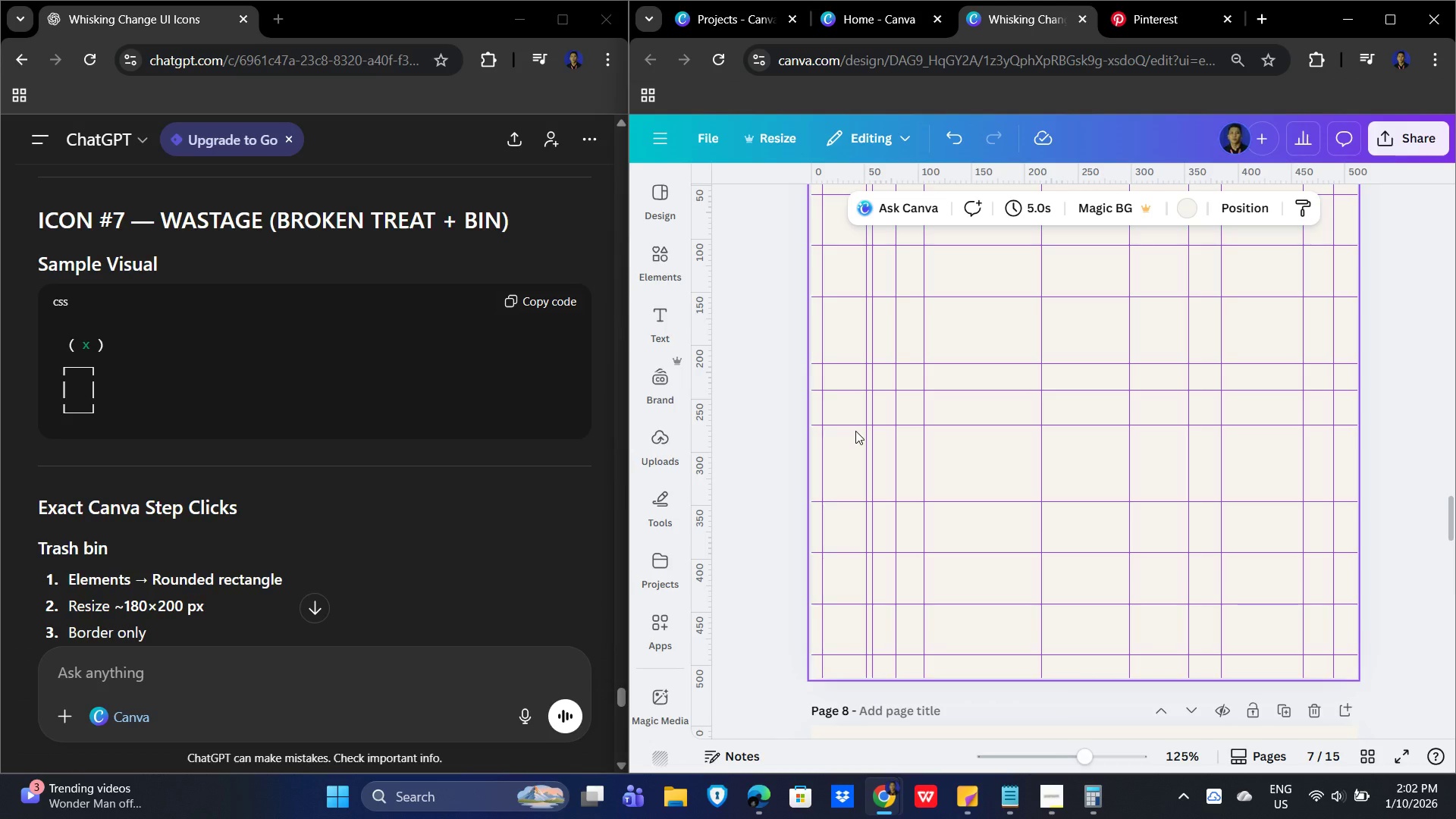 
wait(47.34)
 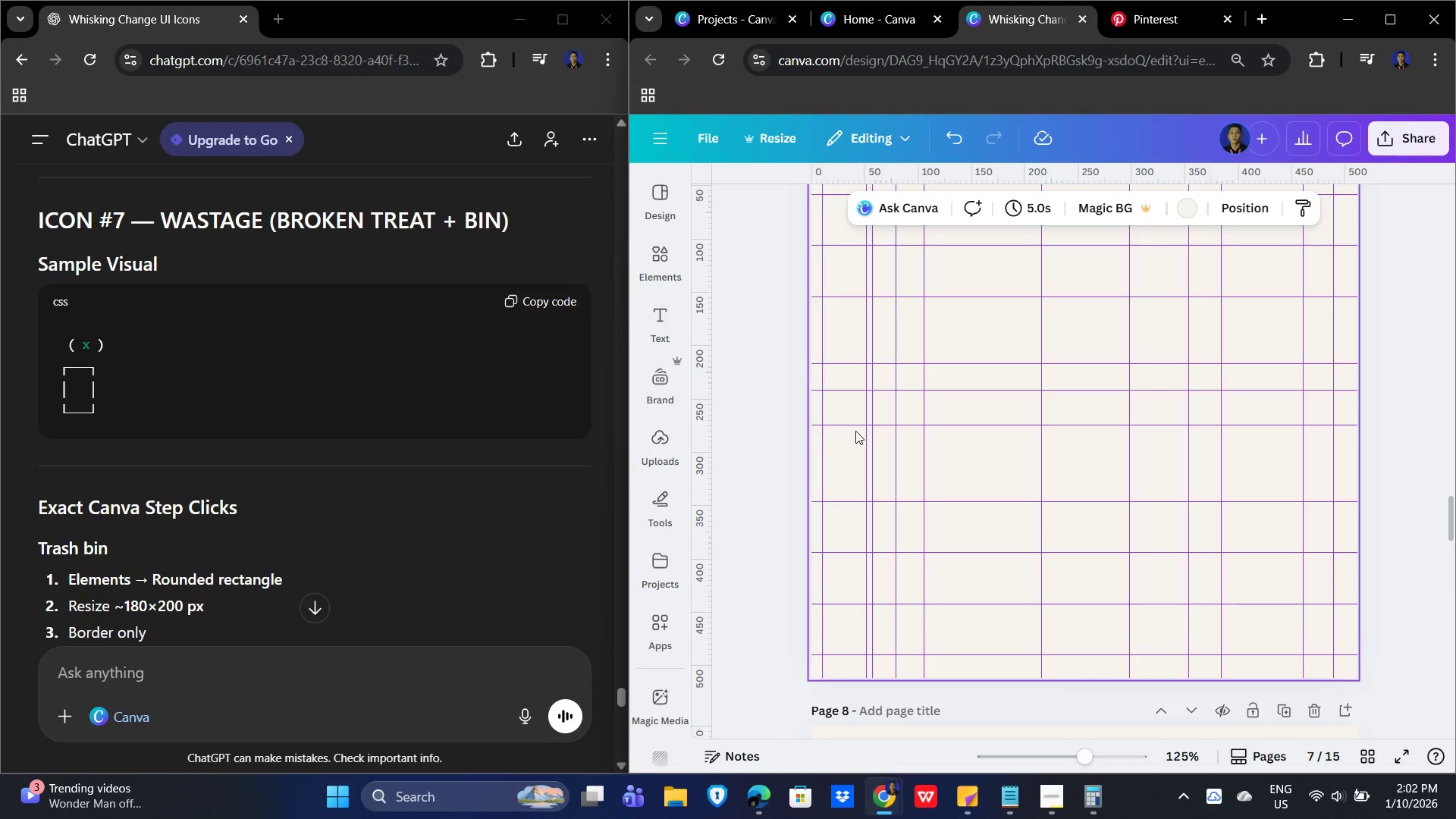 
left_click([1018, 353])
 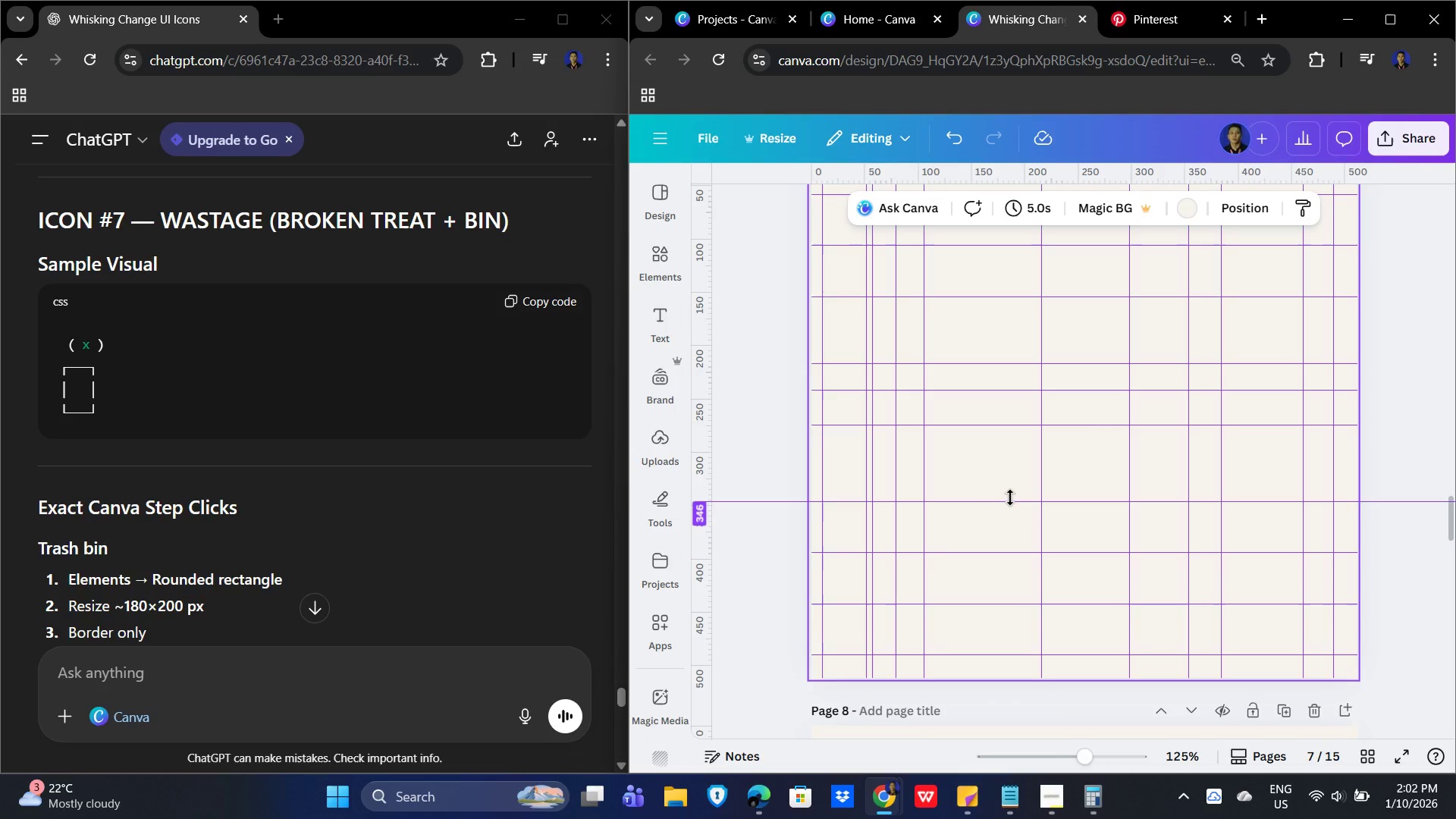 
key(Space)
 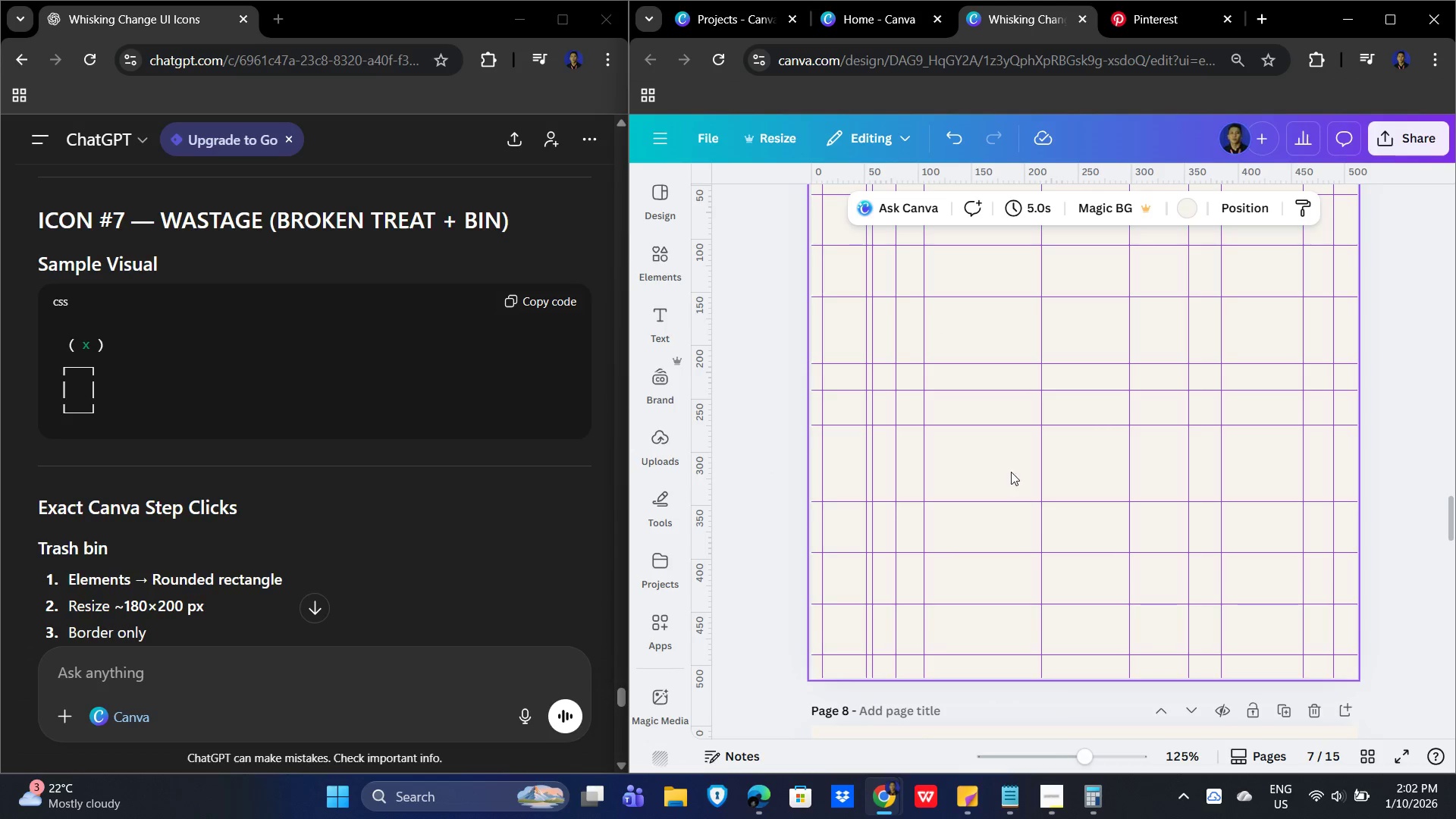 
left_click_drag(start_coordinate=[984, 454], to_coordinate=[996, 463])
 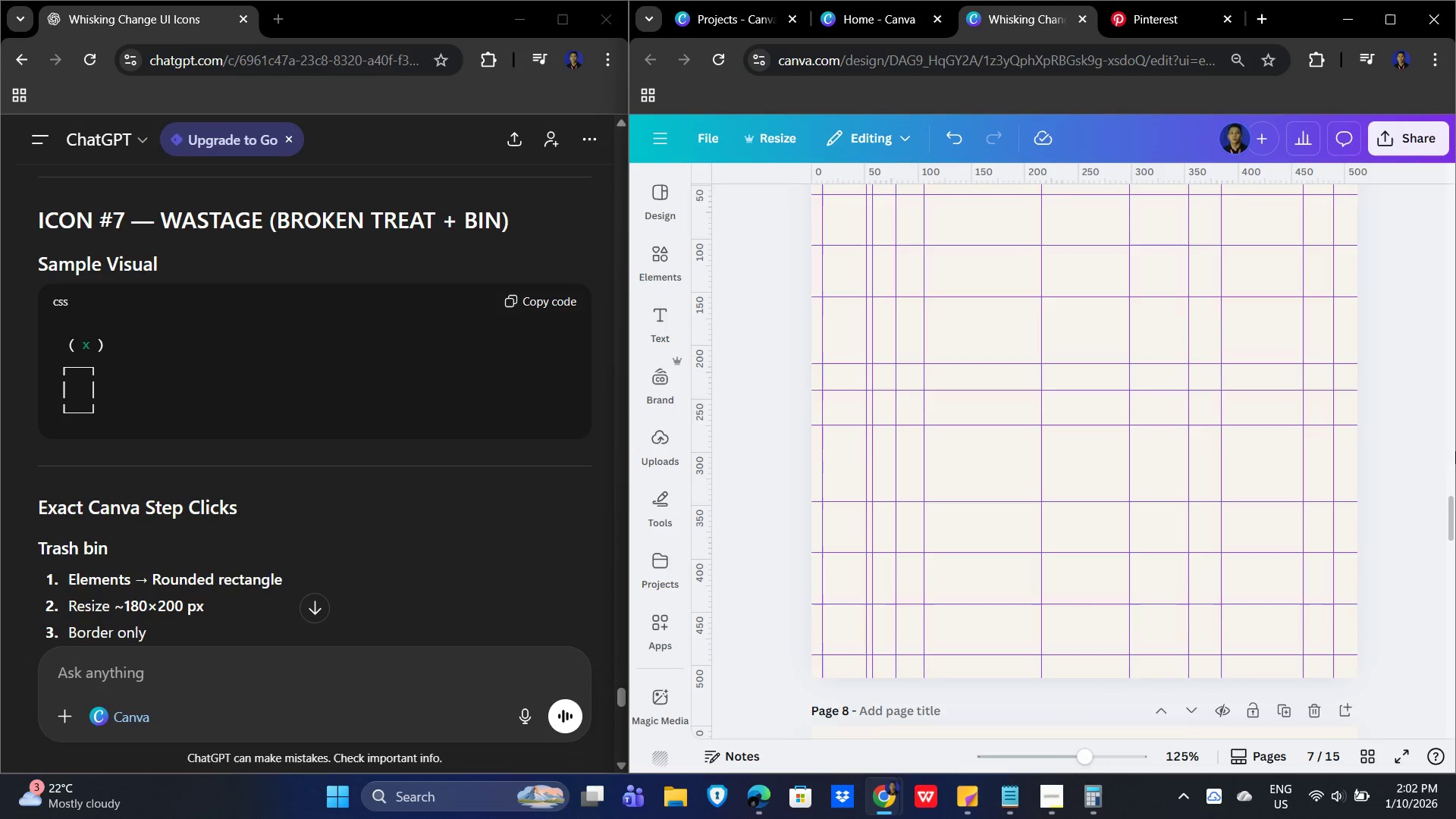 
scroll: coordinate [1359, 564], scroll_direction: up, amount: 5.0
 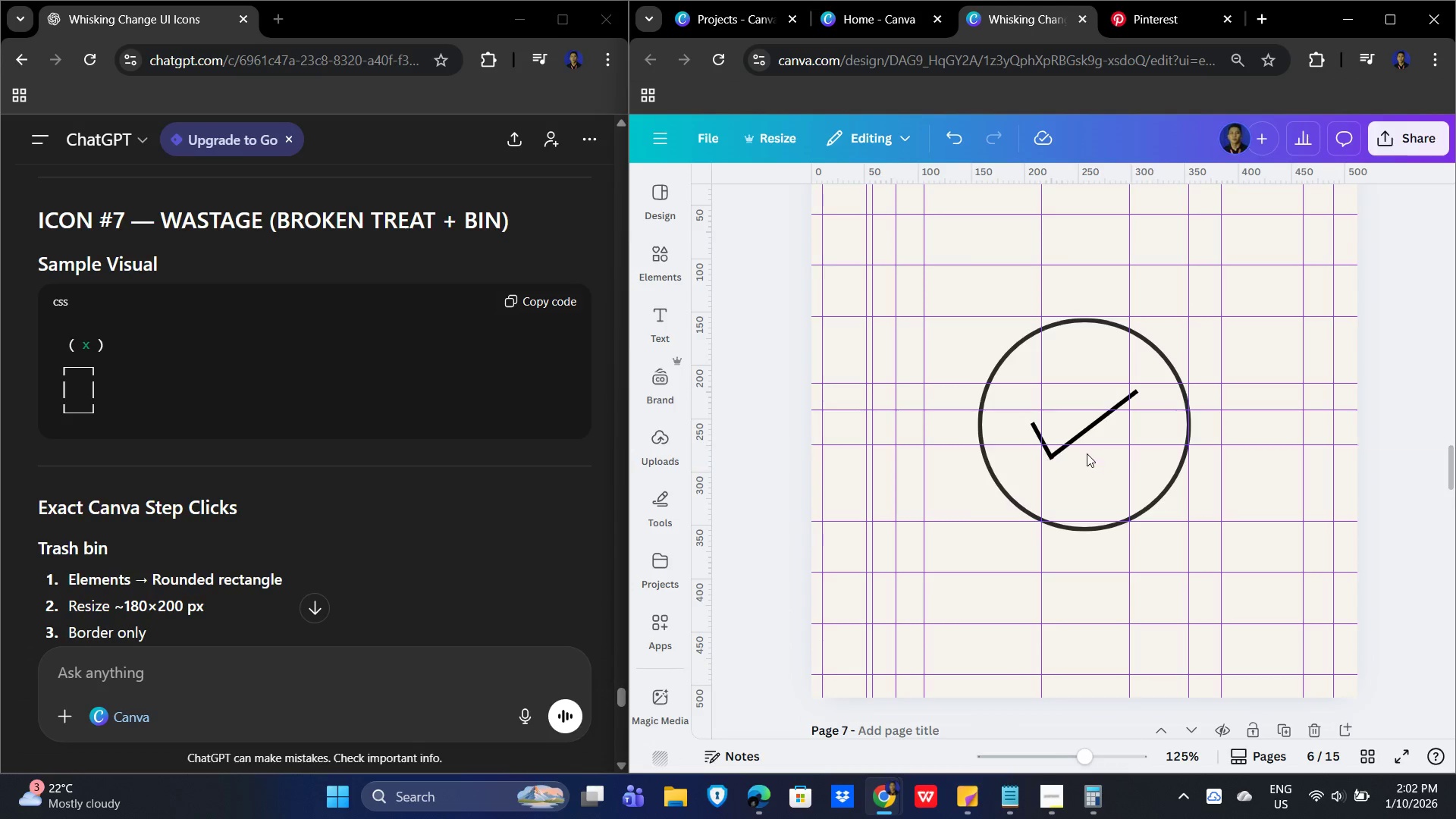 
left_click([1087, 453])
 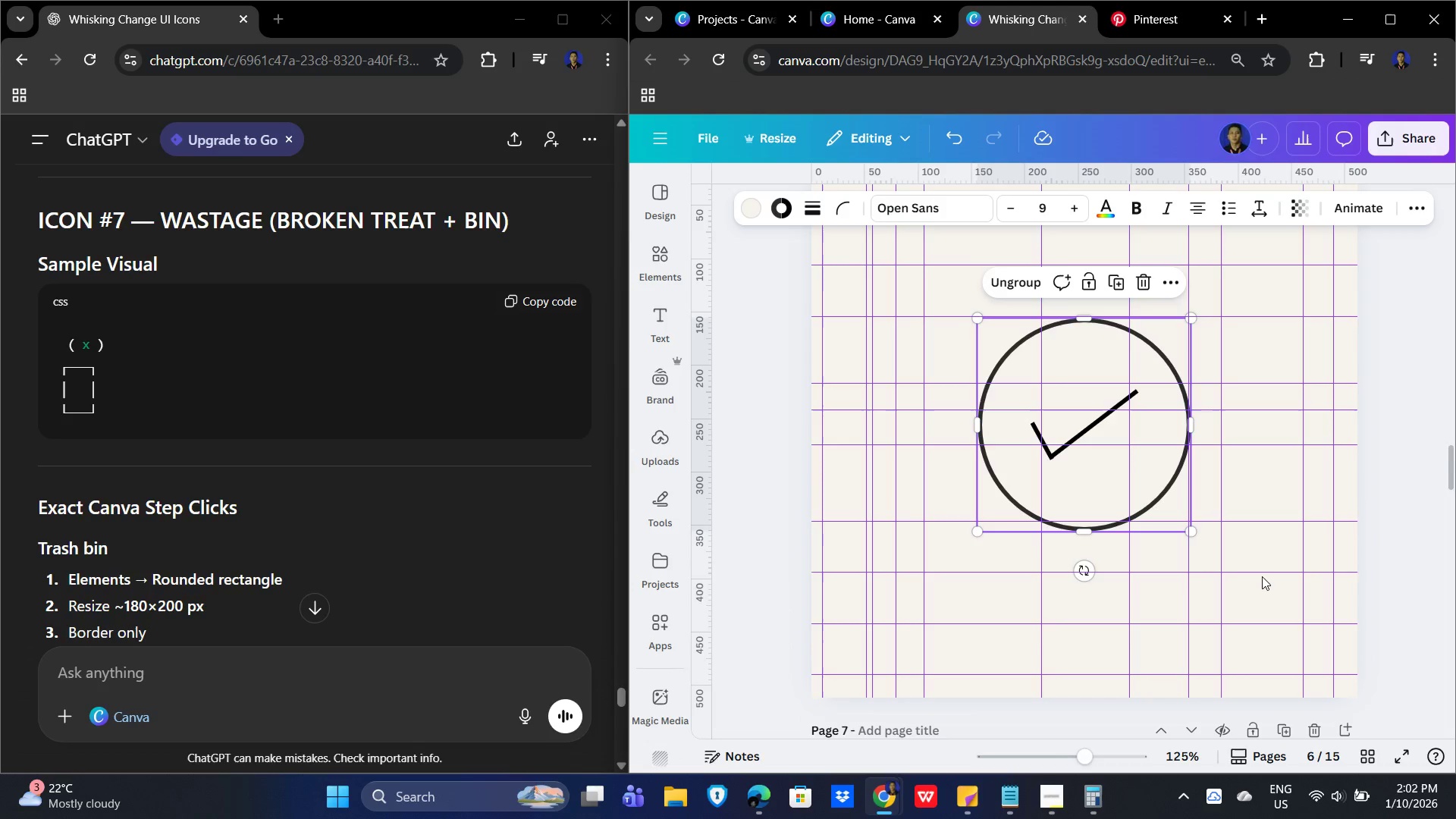 
key(Control+C)
 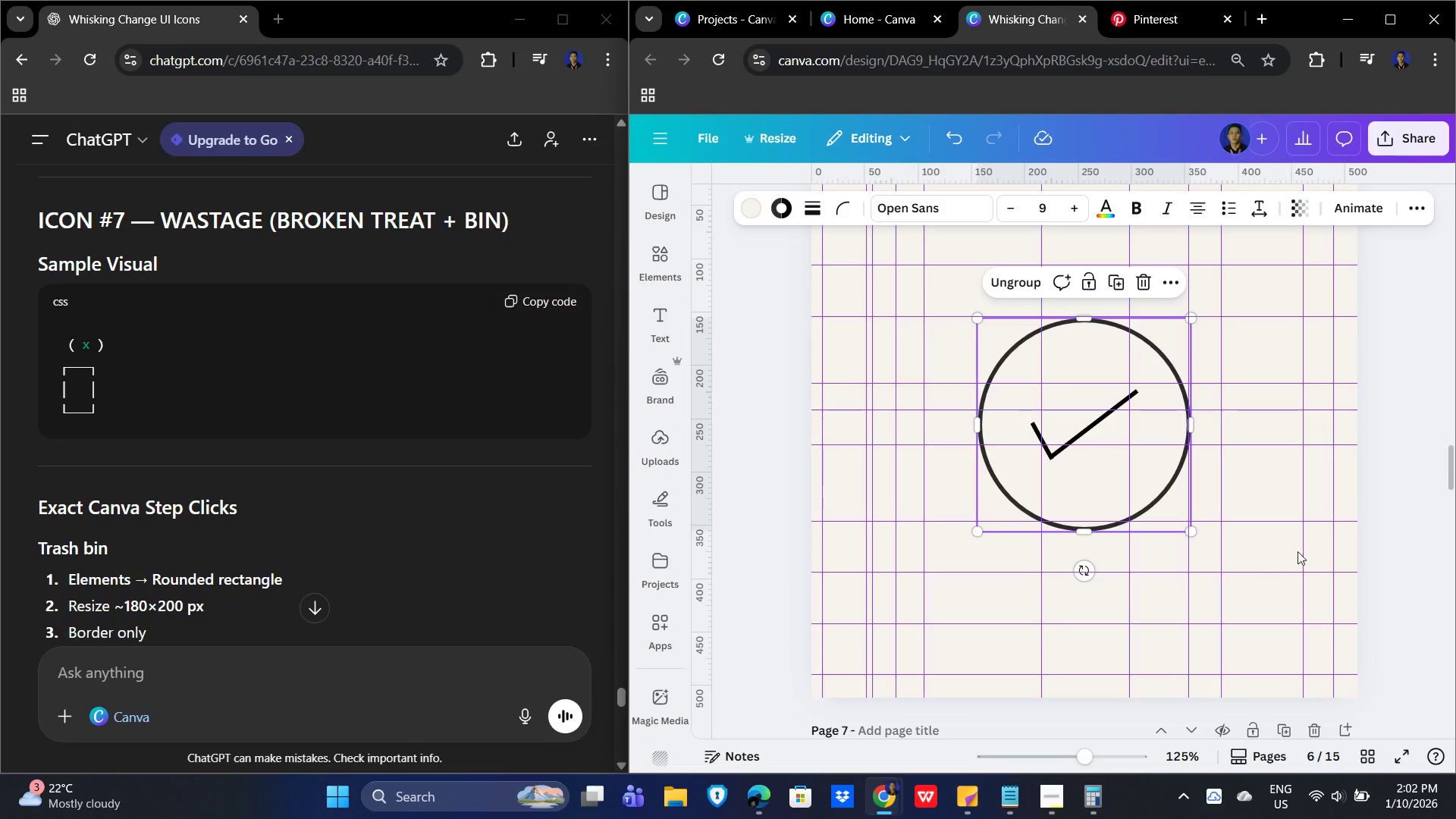 
scroll: coordinate [1119, 592], scroll_direction: down, amount: 36.0
 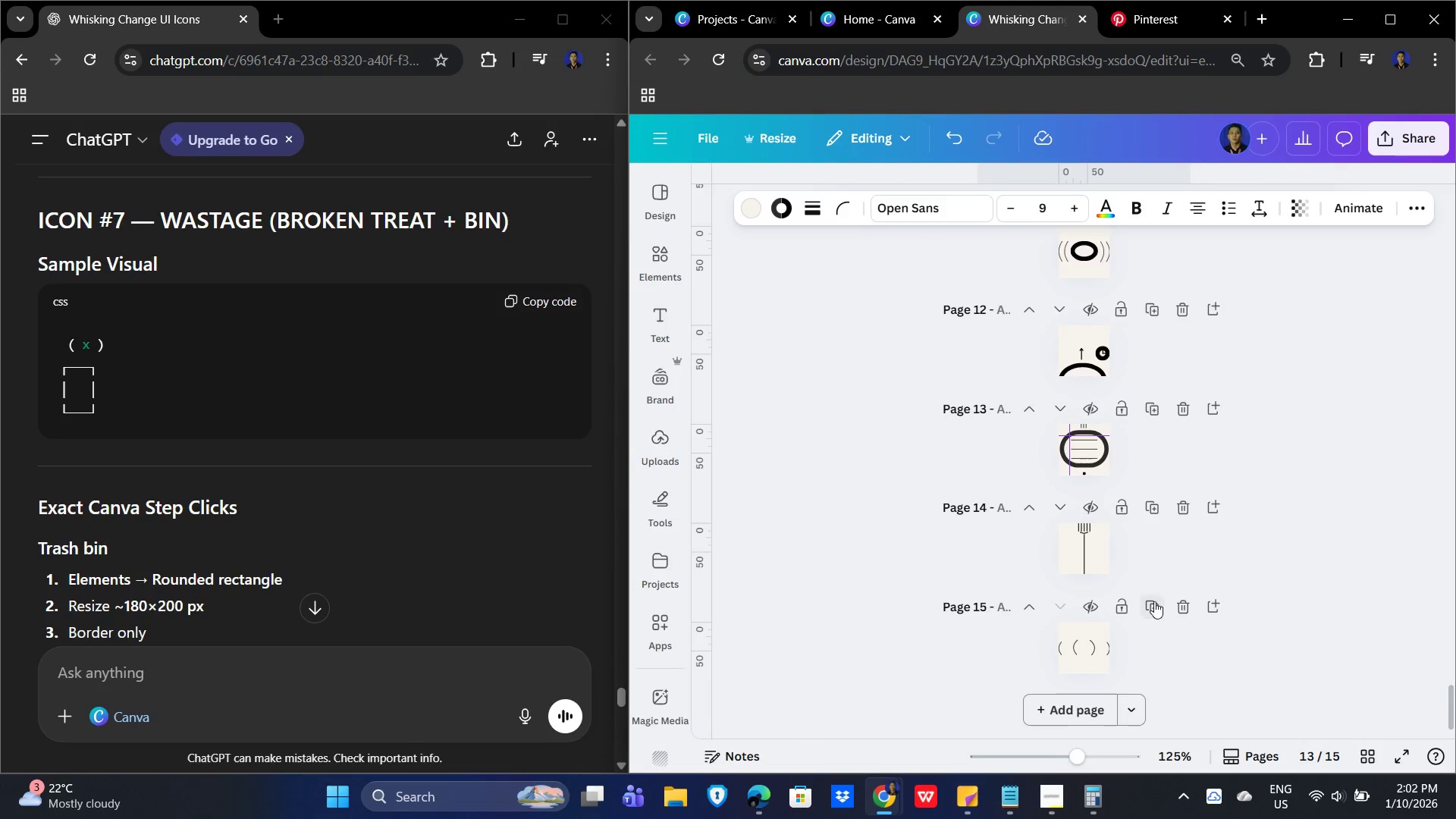 
left_click([1154, 604])
 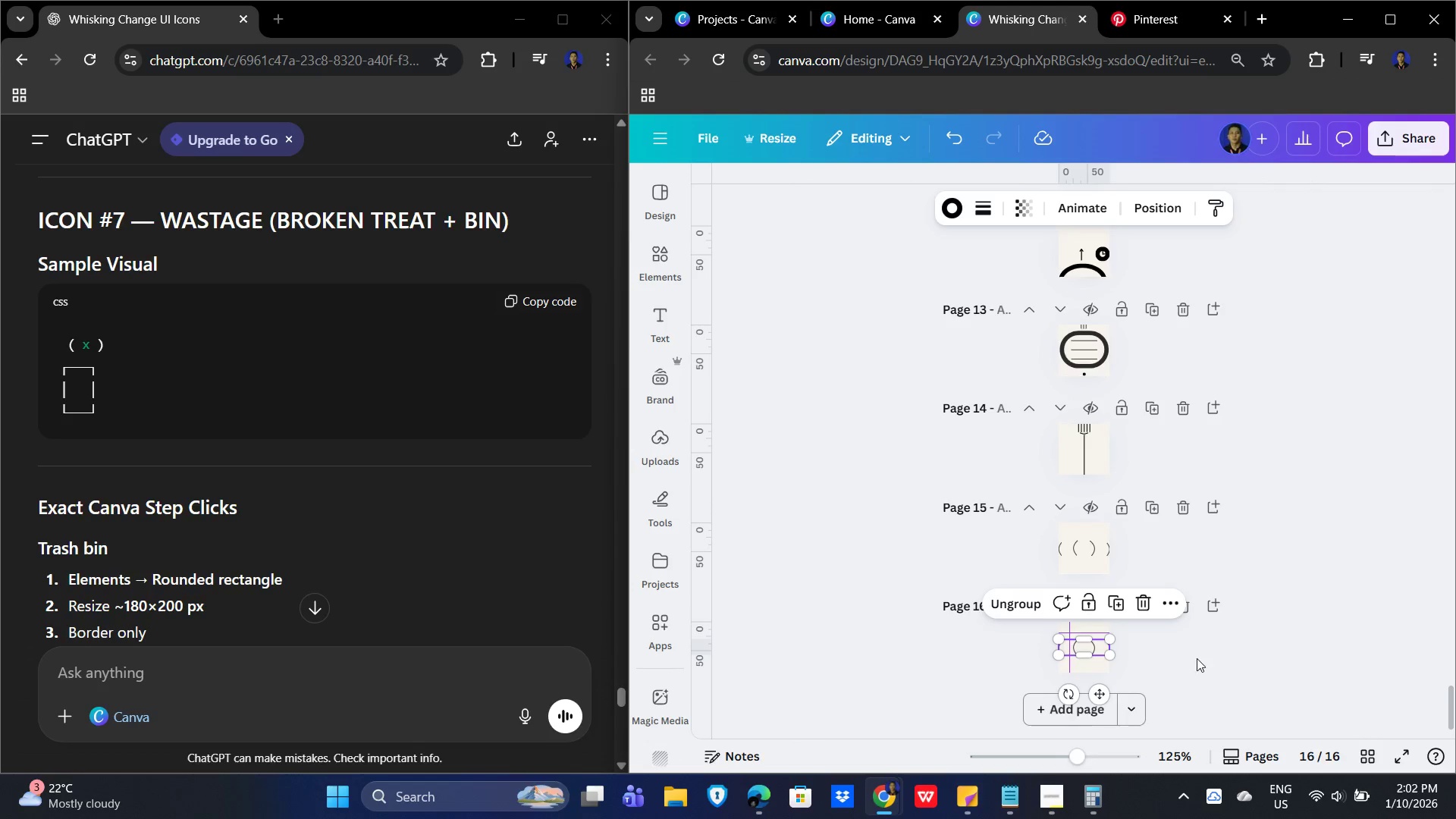 
left_click([1146, 598])
 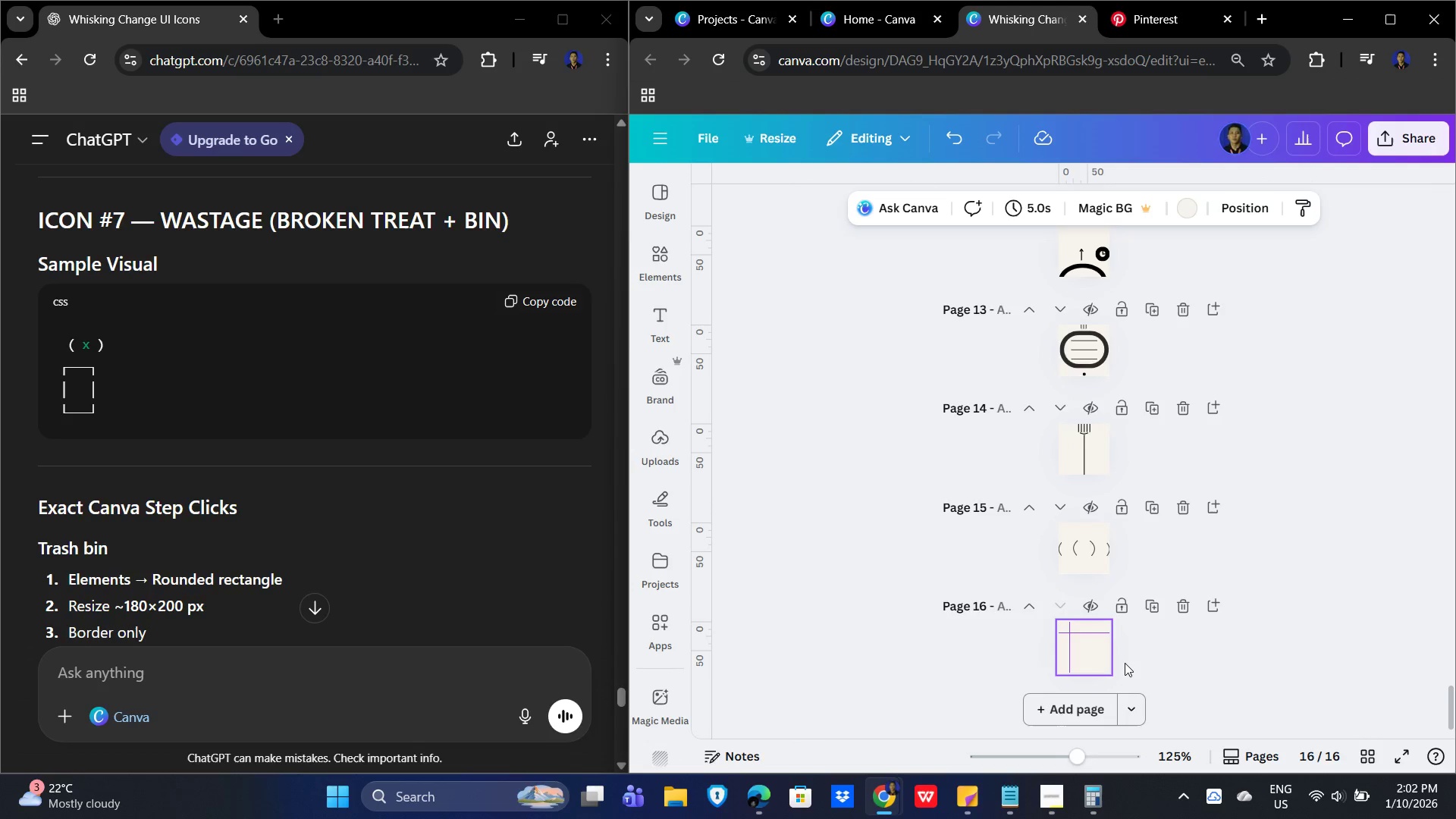 
key(Control+V)
 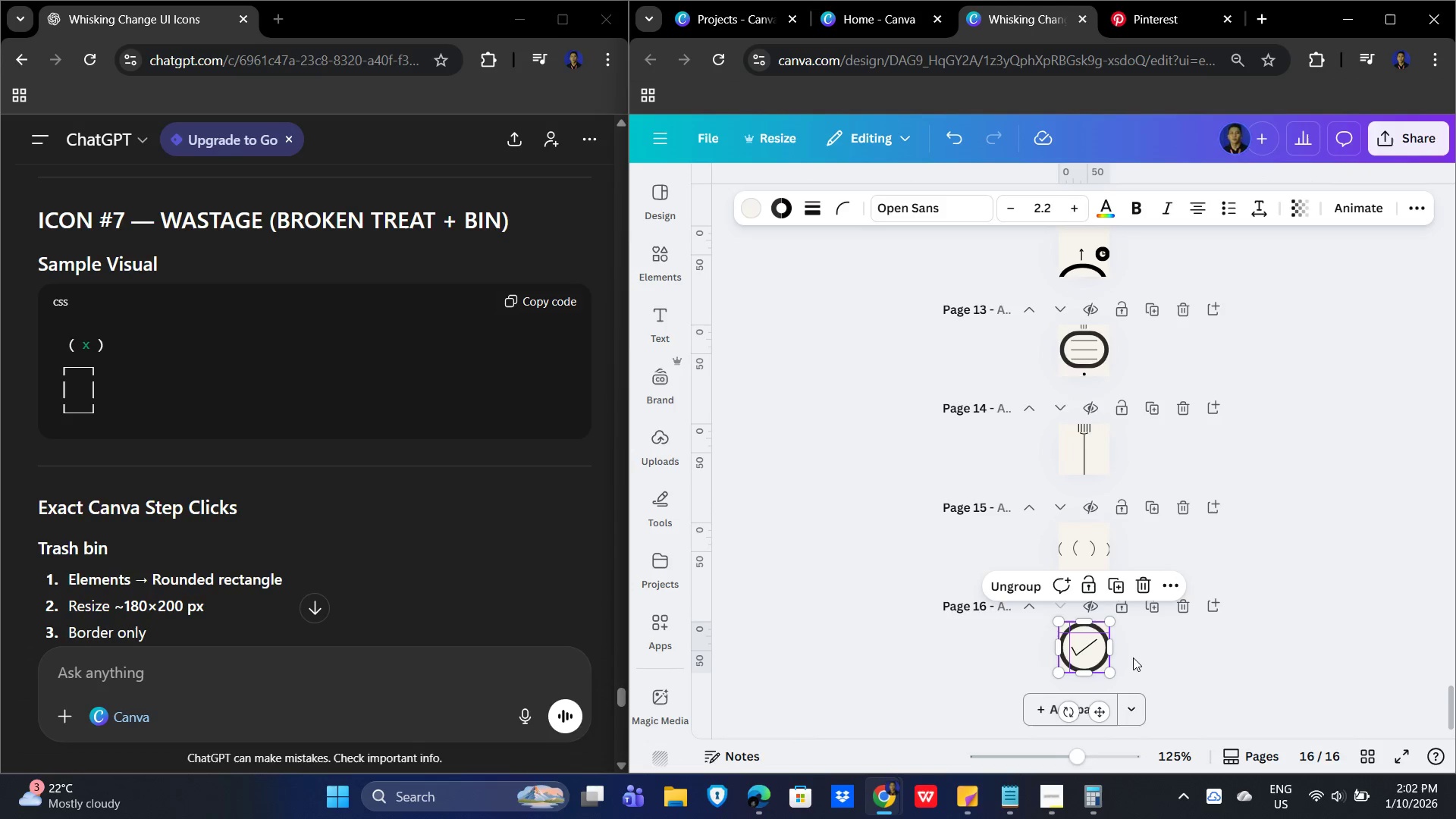 
left_click([1178, 661])
 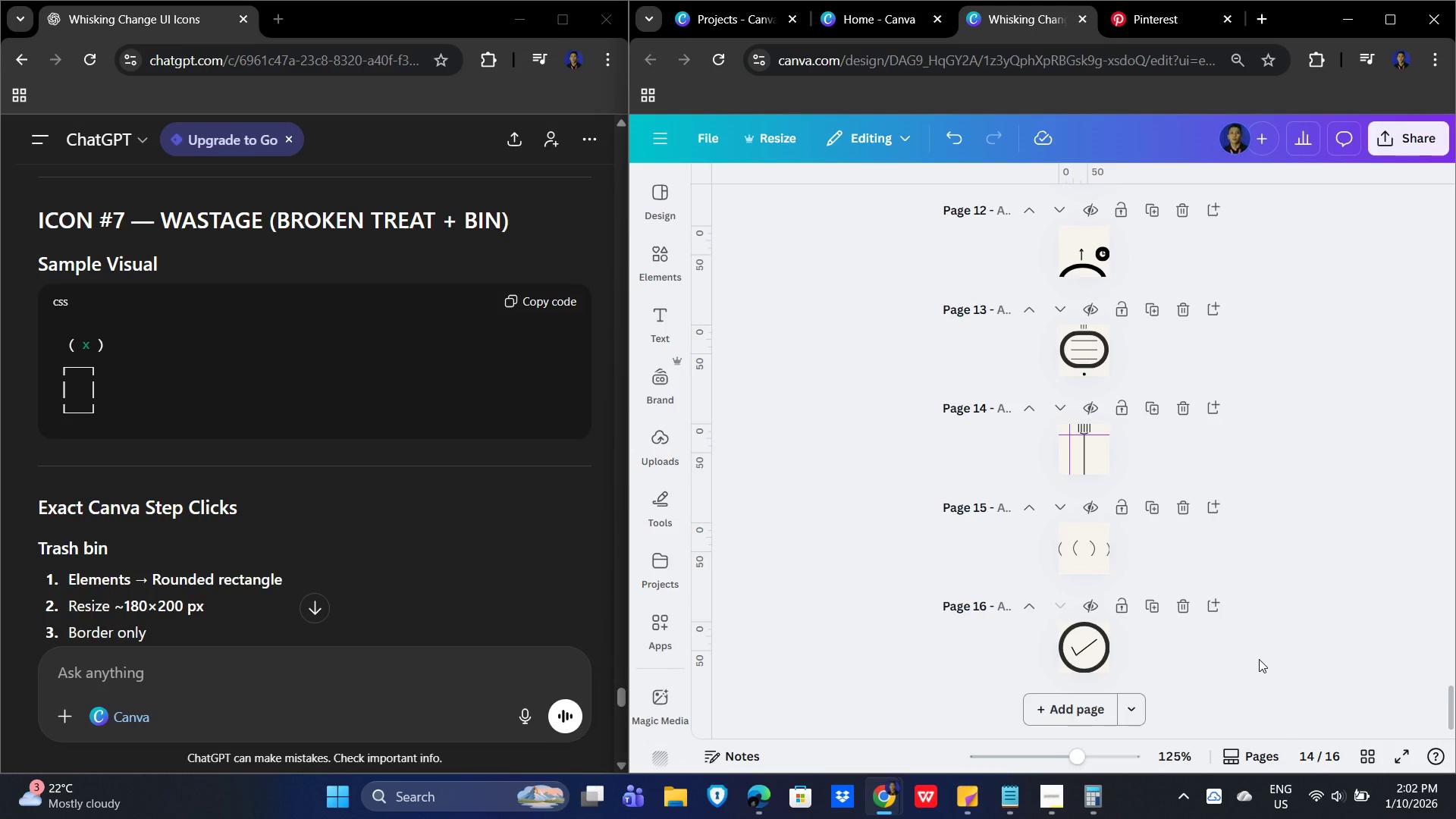 
scroll: coordinate [1259, 659], scroll_direction: up, amount: 5.0
 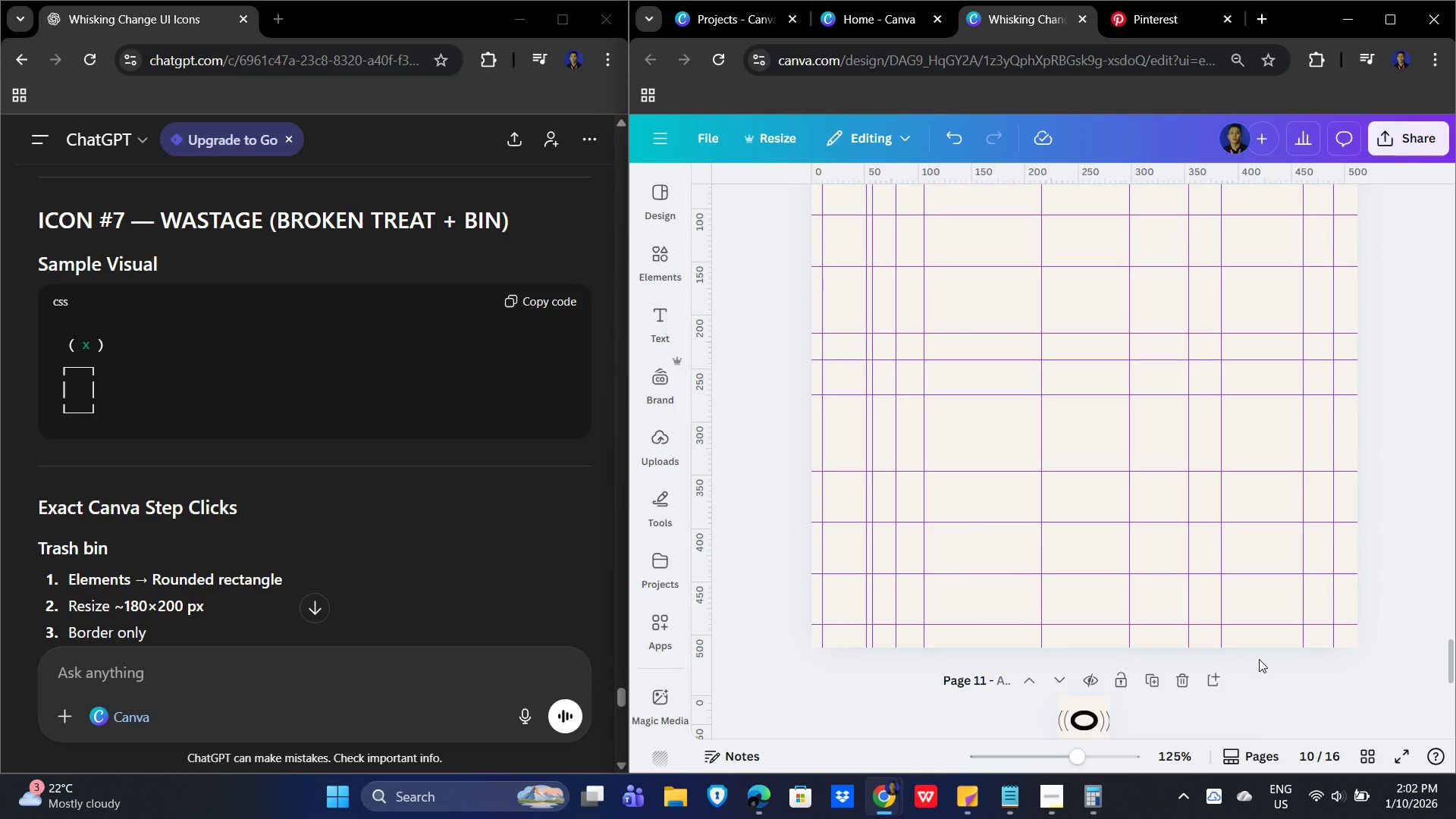 
scroll: coordinate [1255, 661], scroll_direction: down, amount: 5.0
 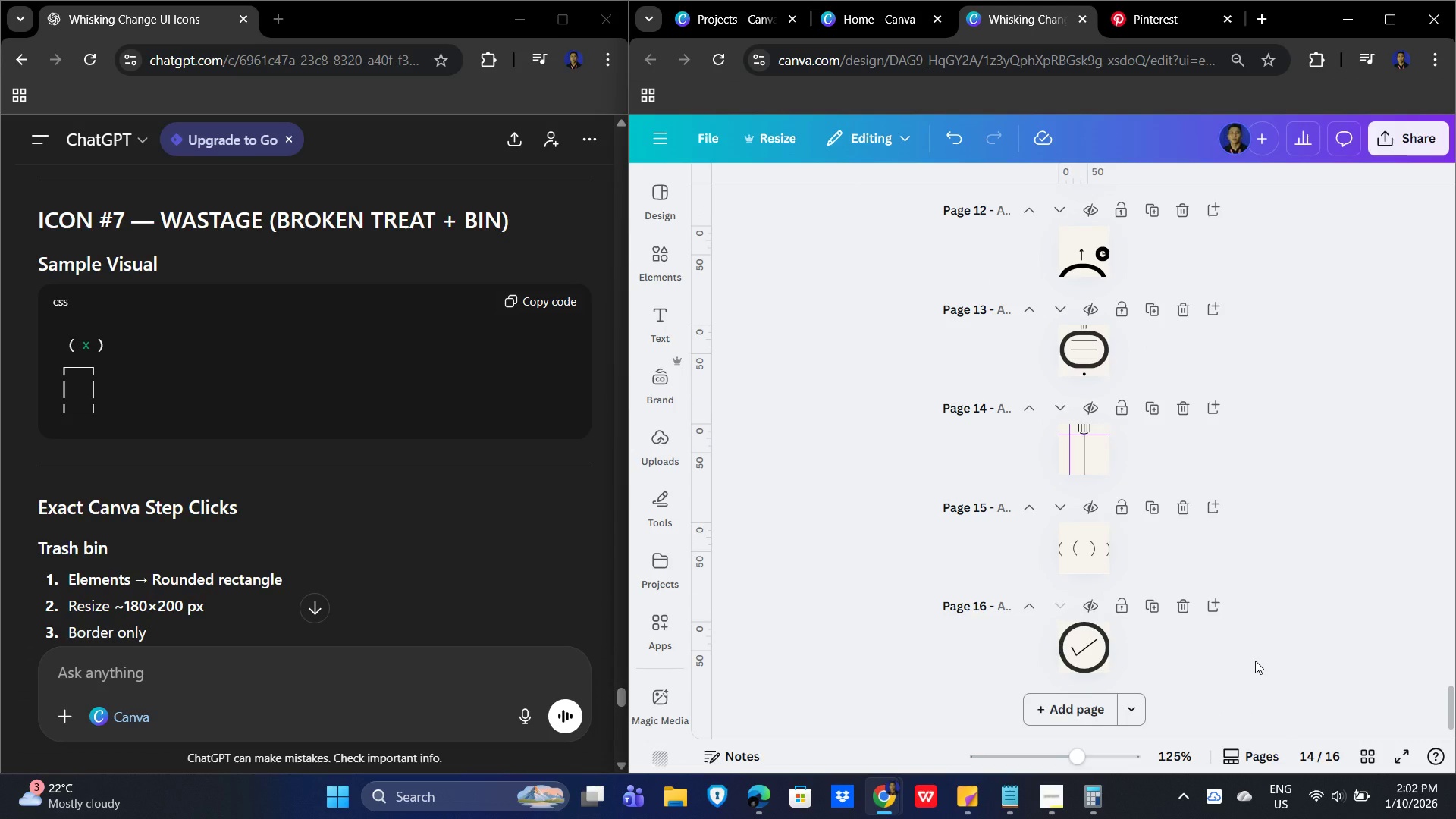 
scroll: coordinate [1248, 668], scroll_direction: up, amount: 8.0
 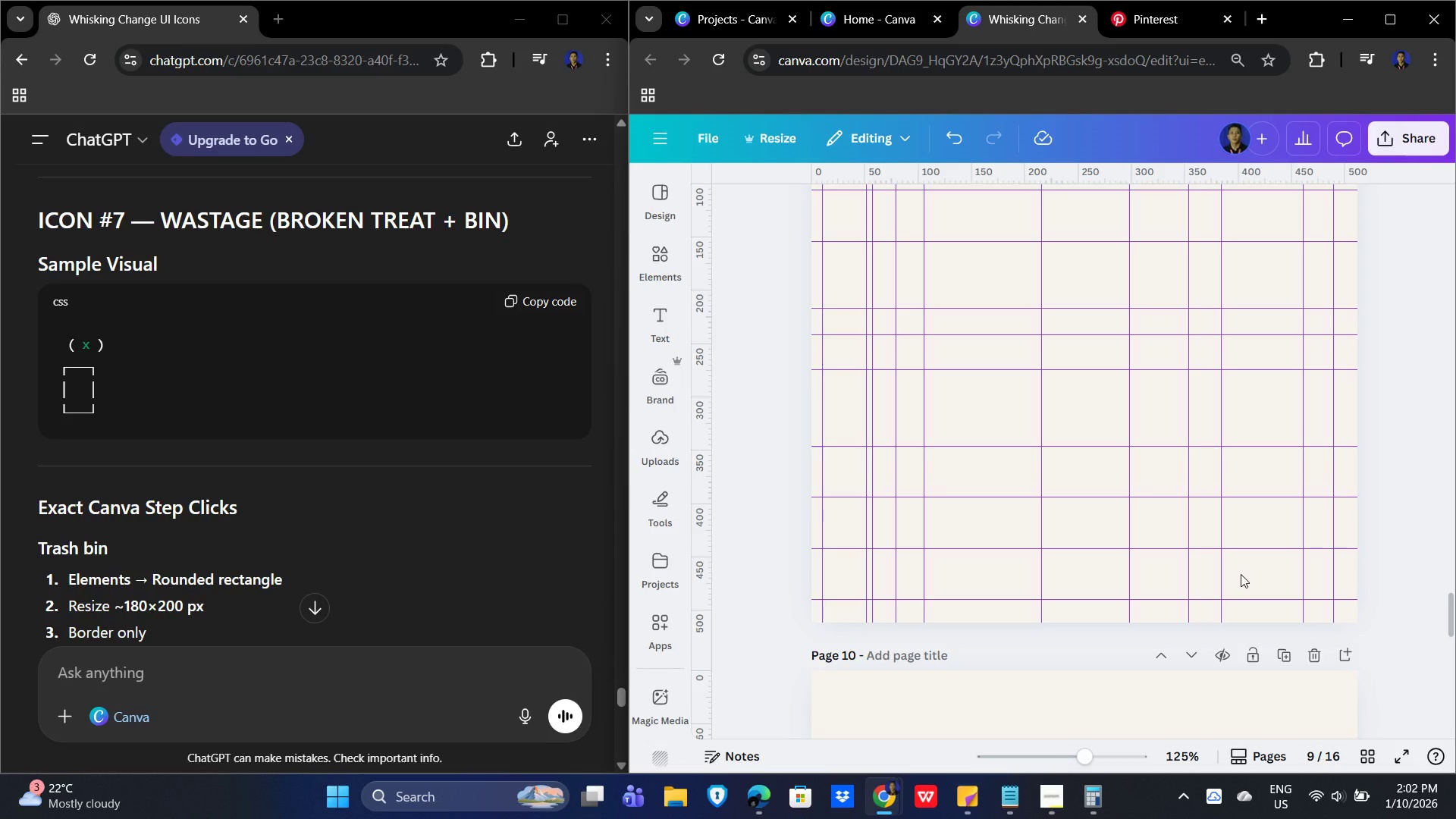 
wait(5.56)
 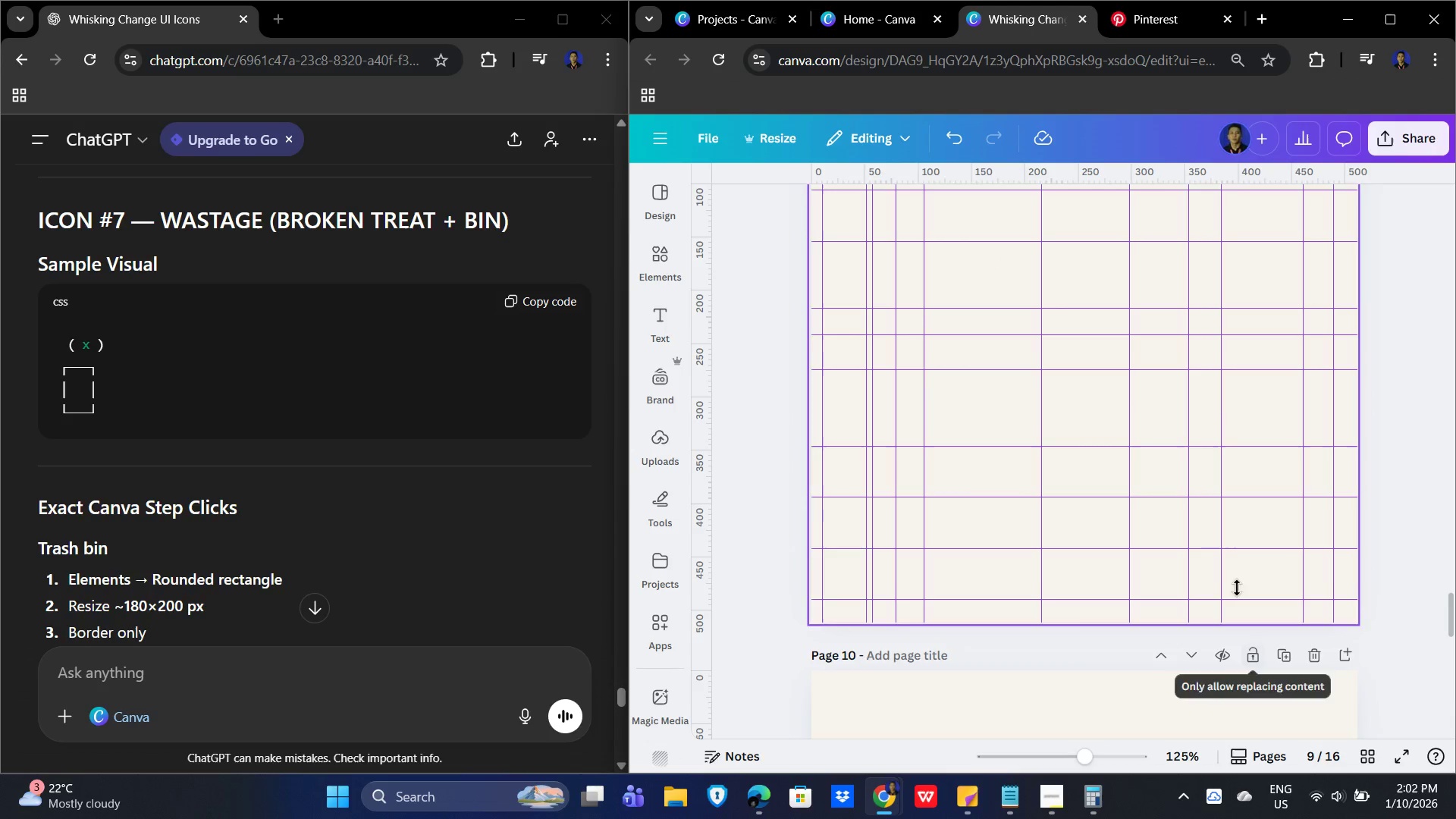 
scroll: coordinate [1259, 563], scroll_direction: up, amount: 18.0
 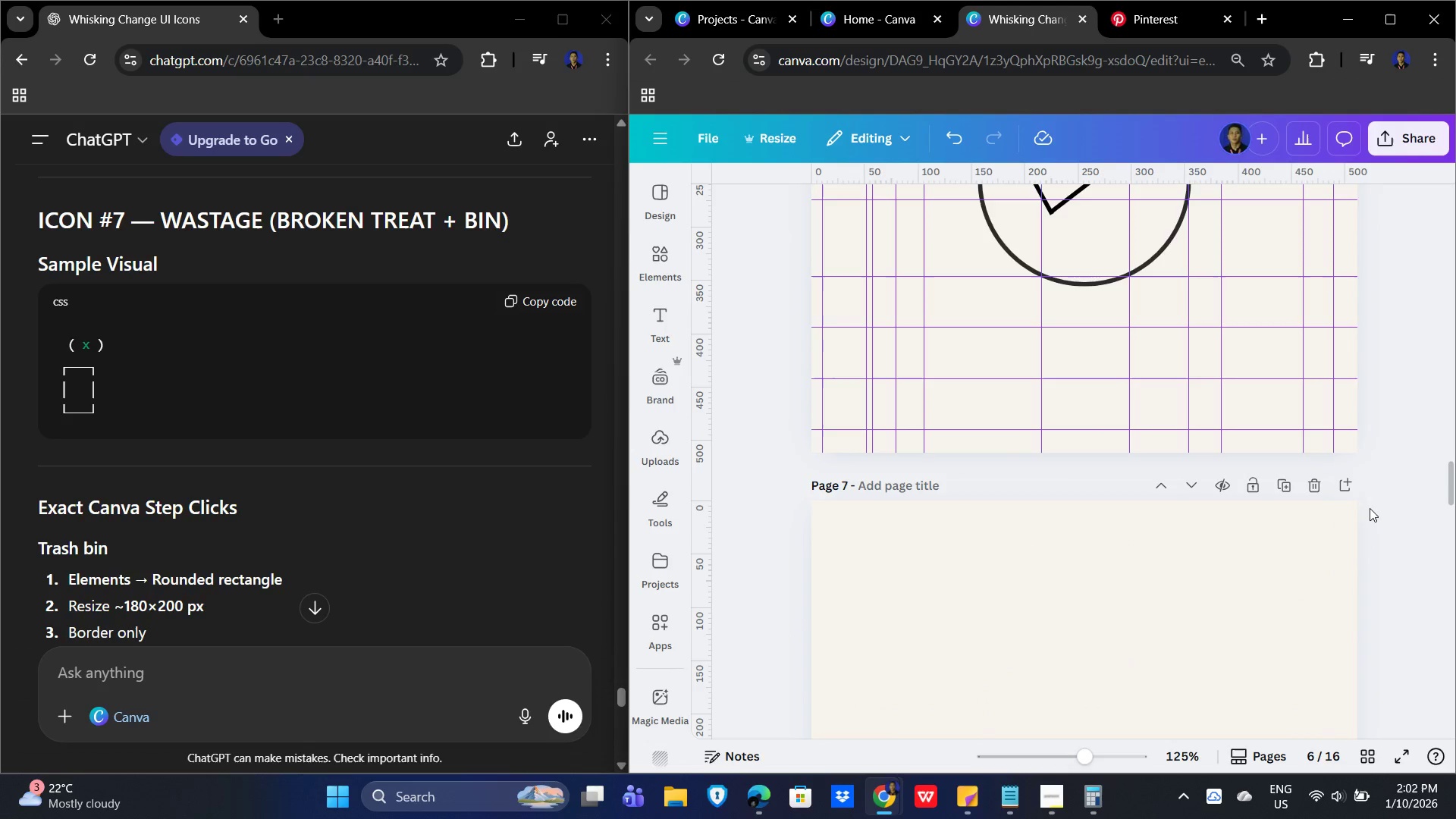 
left_click([1394, 453])
 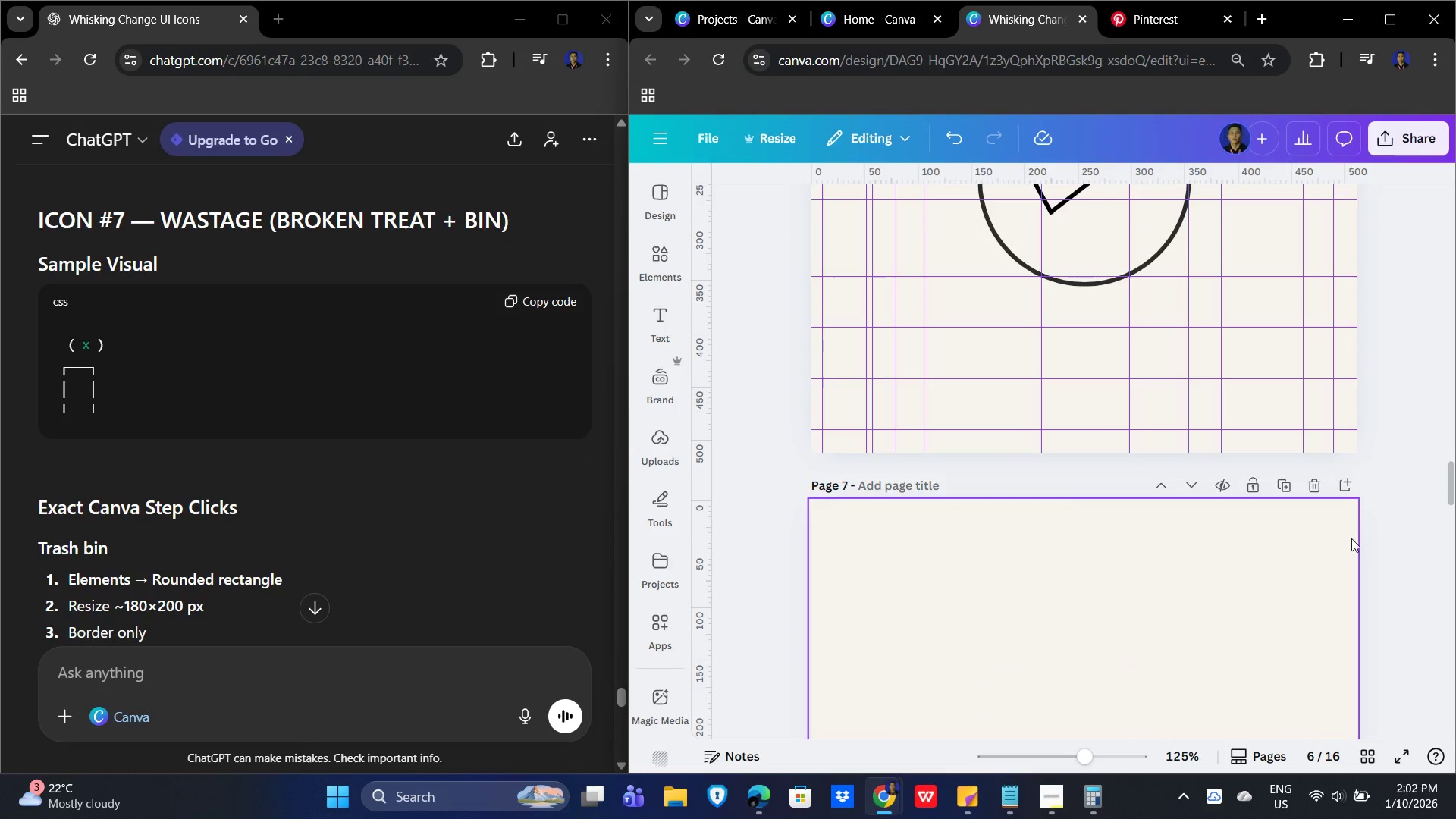 
scroll: coordinate [447, 530], scroll_direction: down, amount: 5.0
 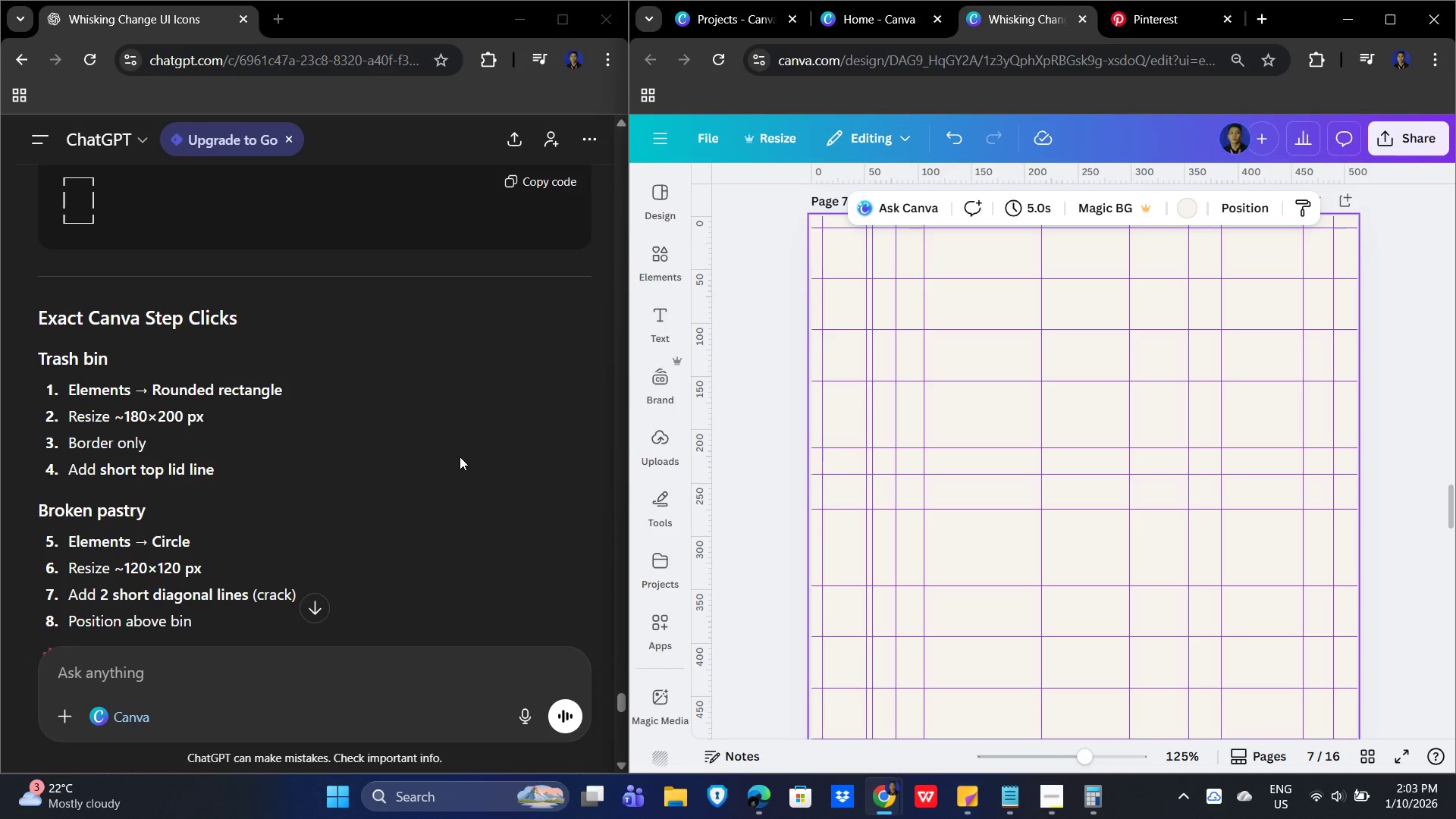 
wait(14.41)
 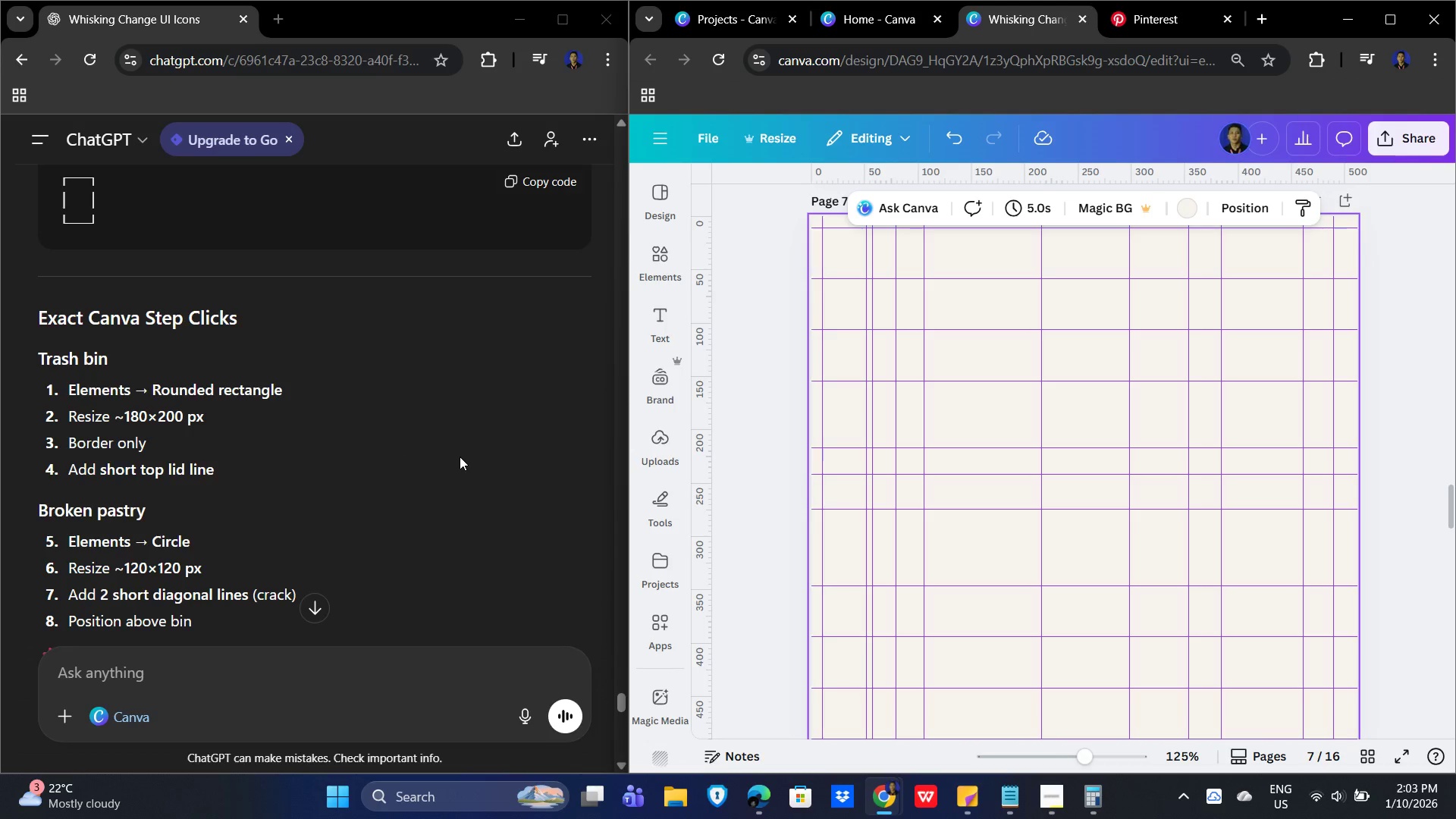 
left_click([1231, 409])
 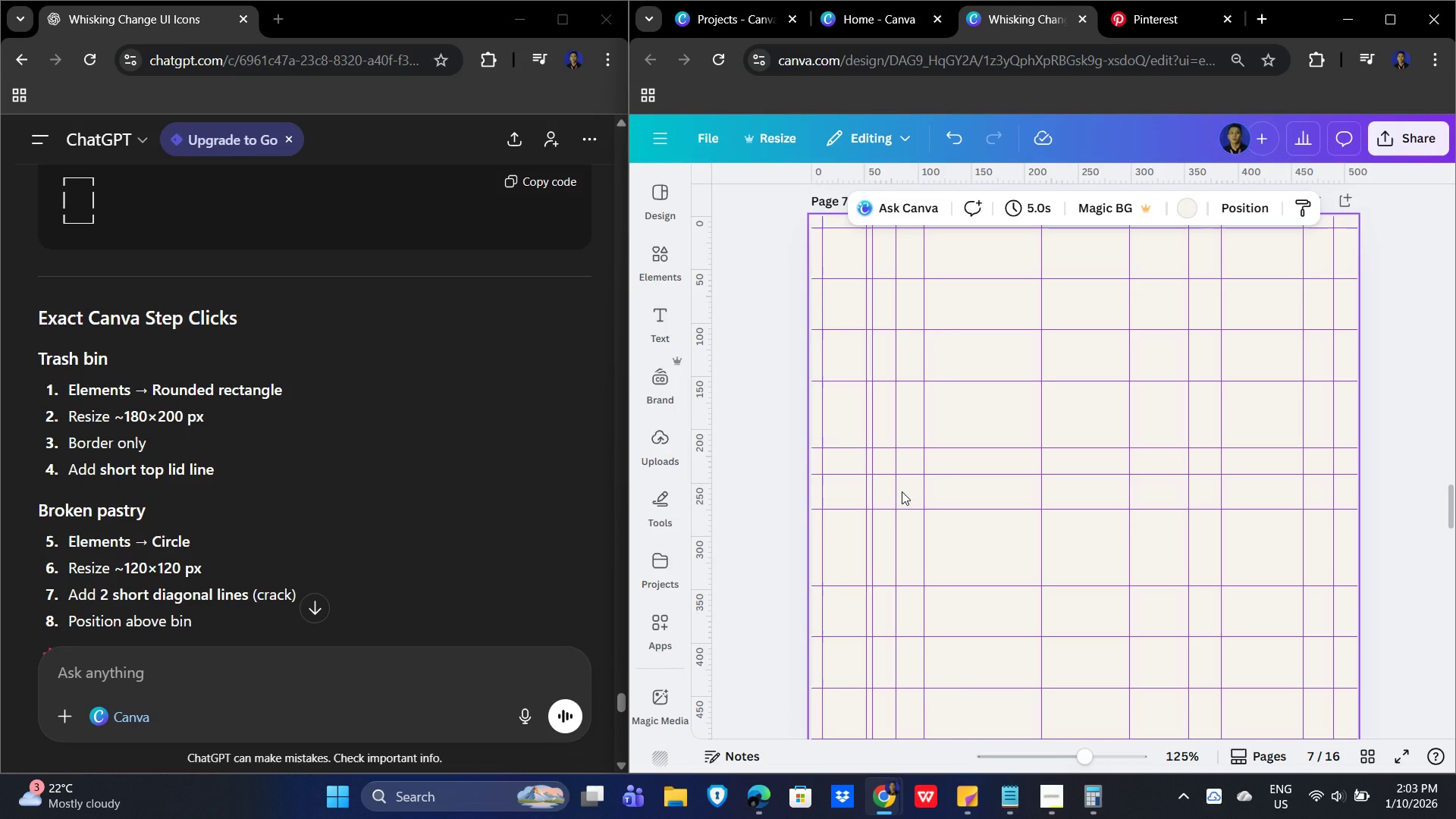 
wait(5.44)
 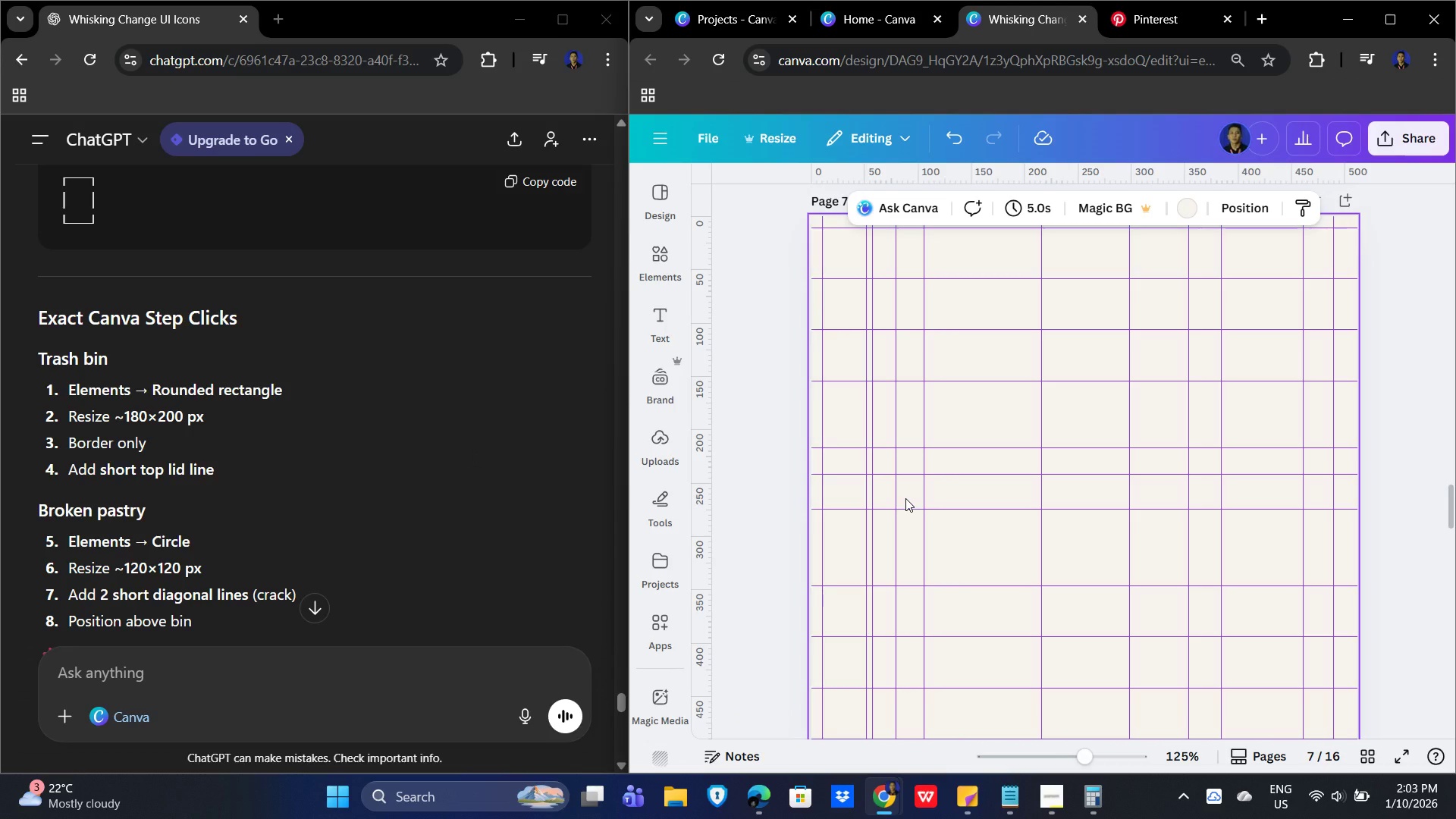 
scroll: coordinate [565, 479], scroll_direction: up, amount: 1.0
 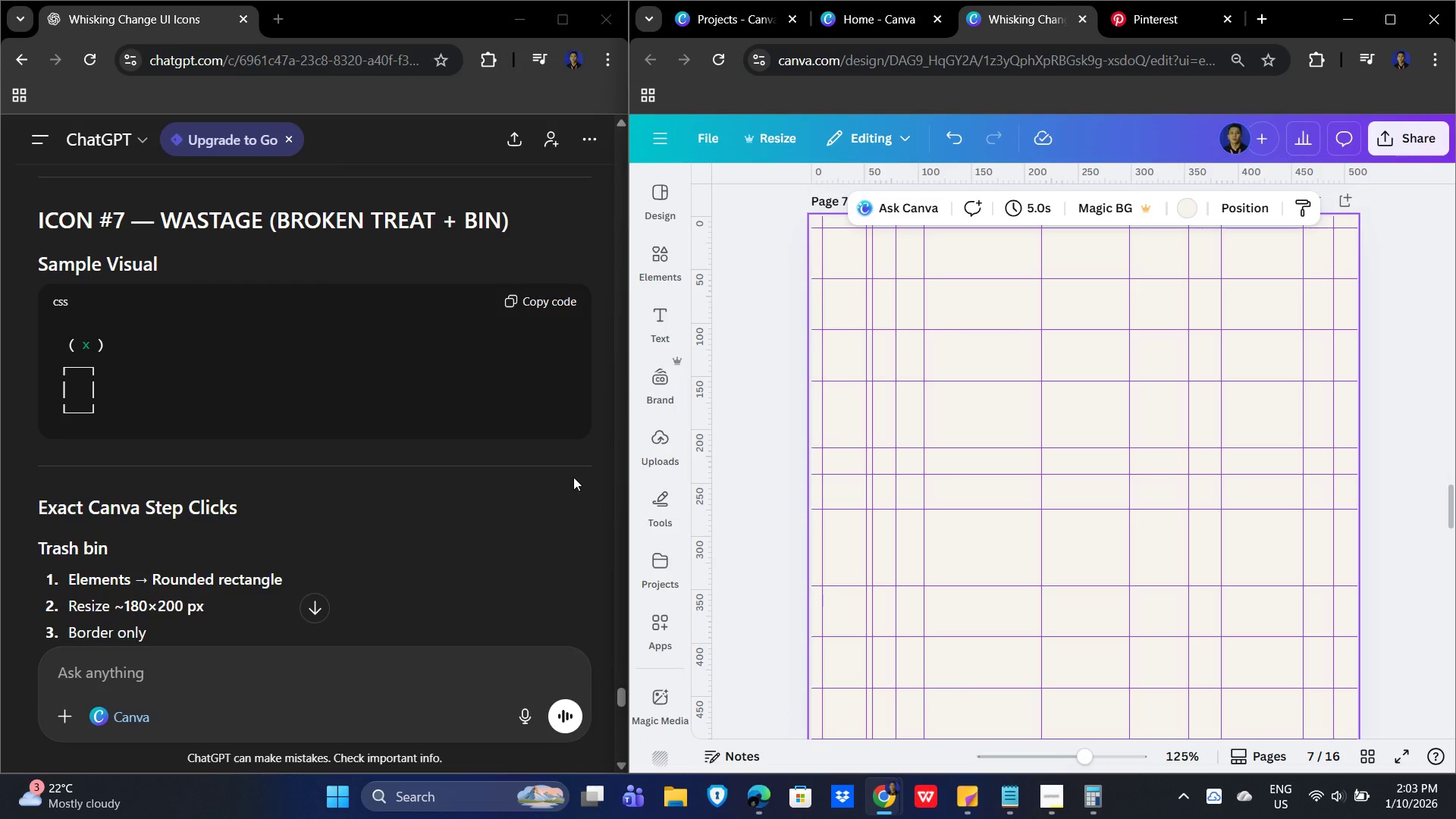 
scroll: coordinate [573, 475], scroll_direction: down, amount: 1.0
 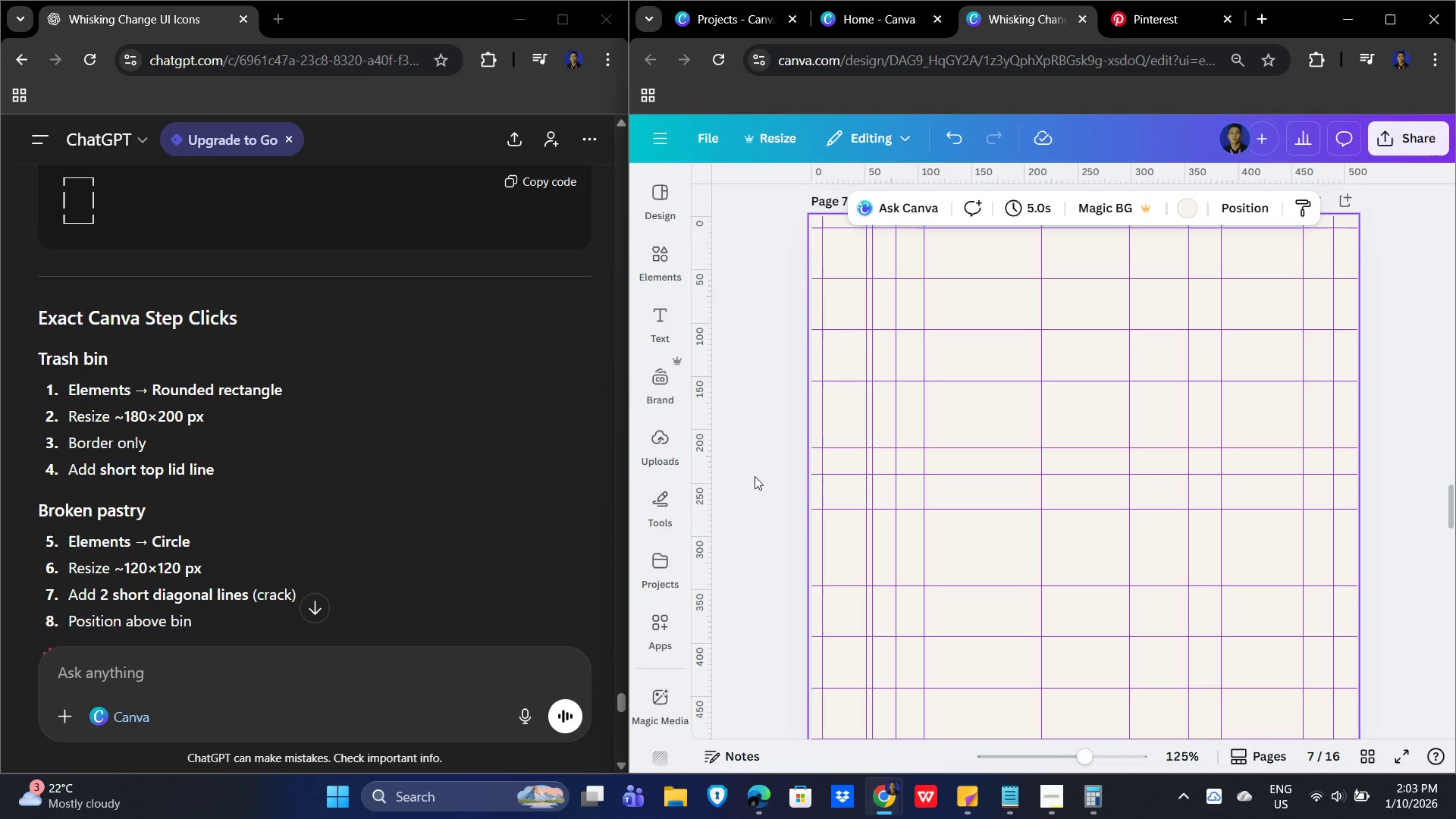 
wait(8.98)
 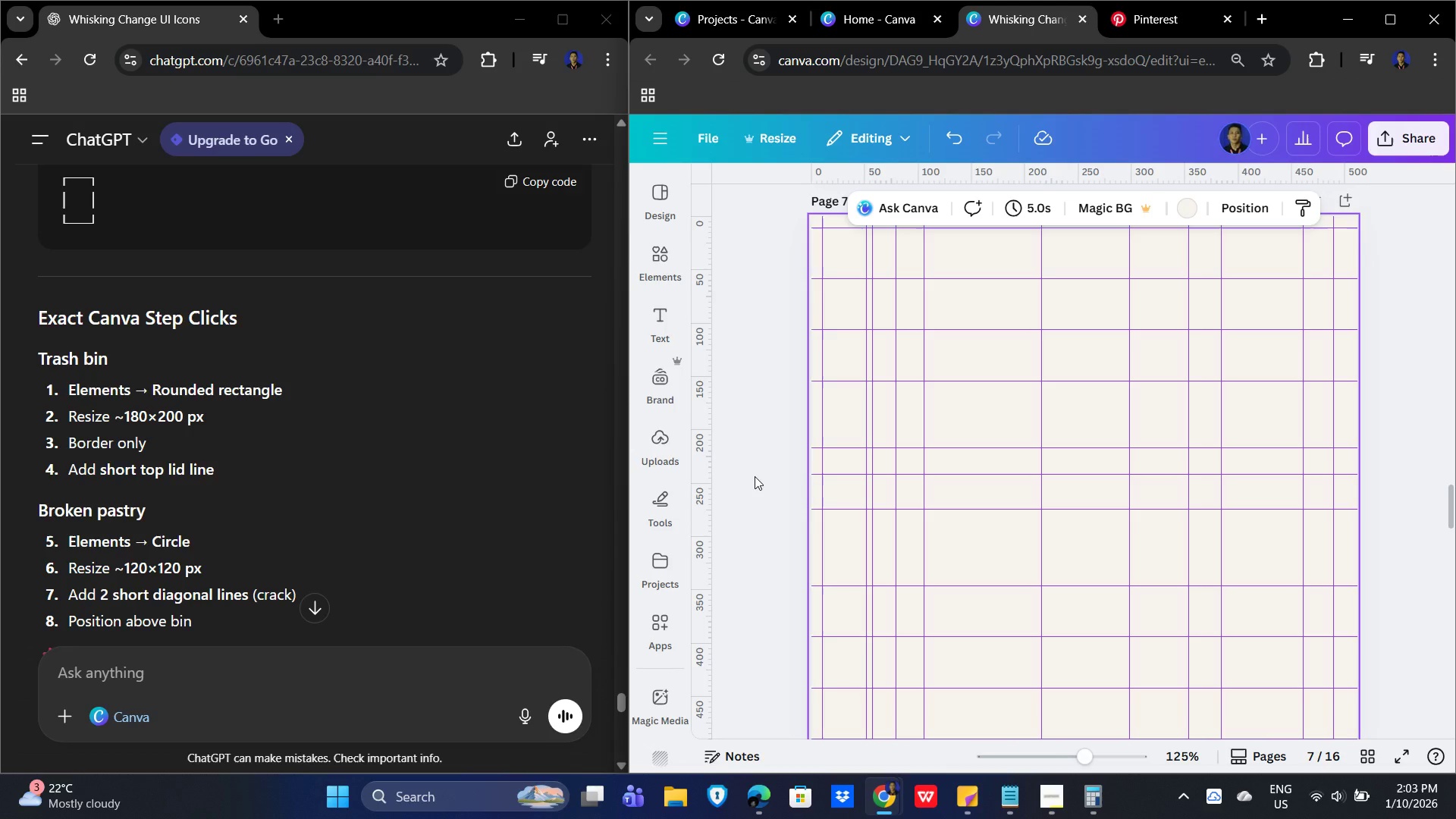 
scroll: coordinate [582, 429], scroll_direction: up, amount: 2.0
 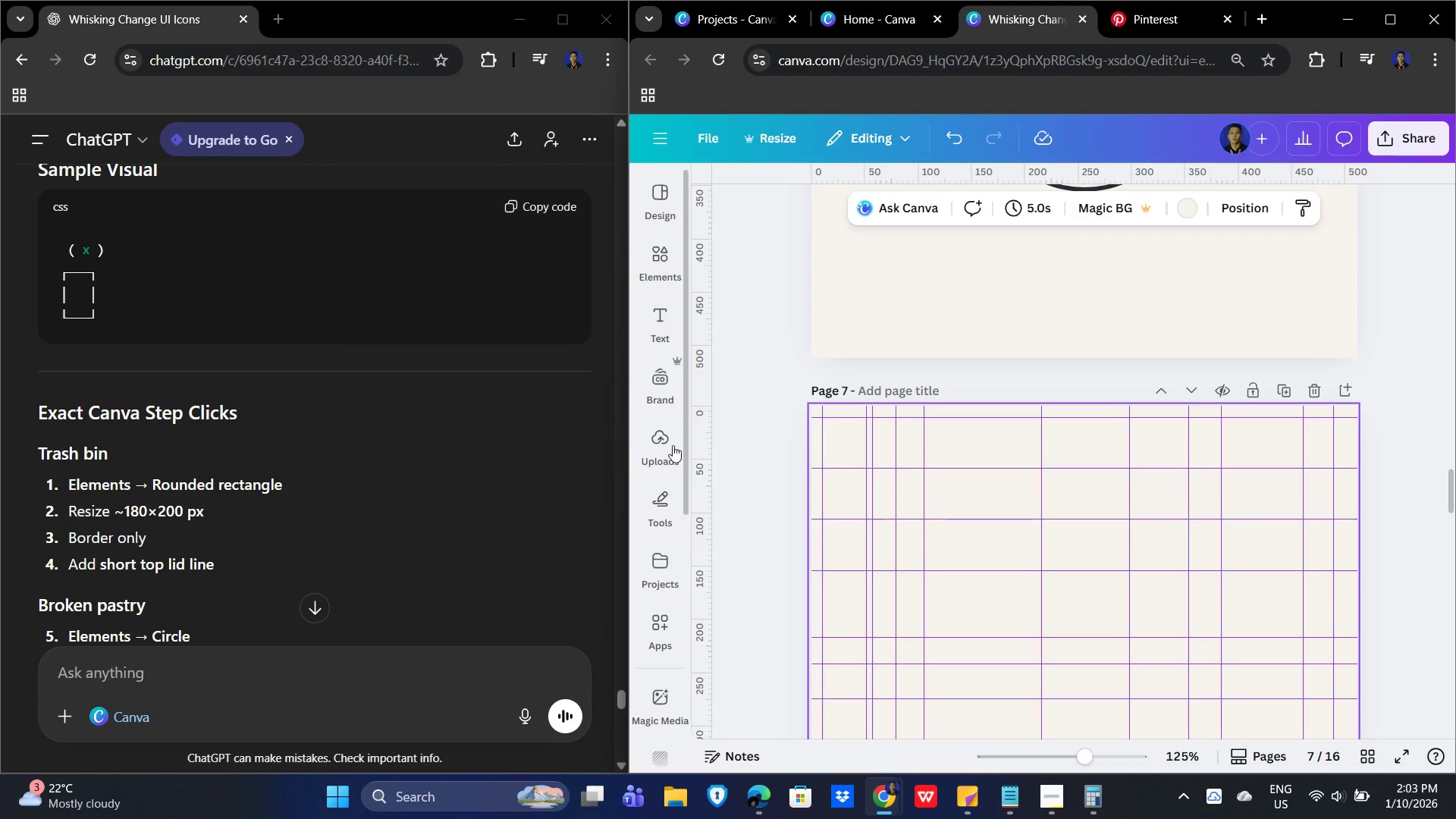 
scroll: coordinate [676, 447], scroll_direction: none, amount: 0.0
 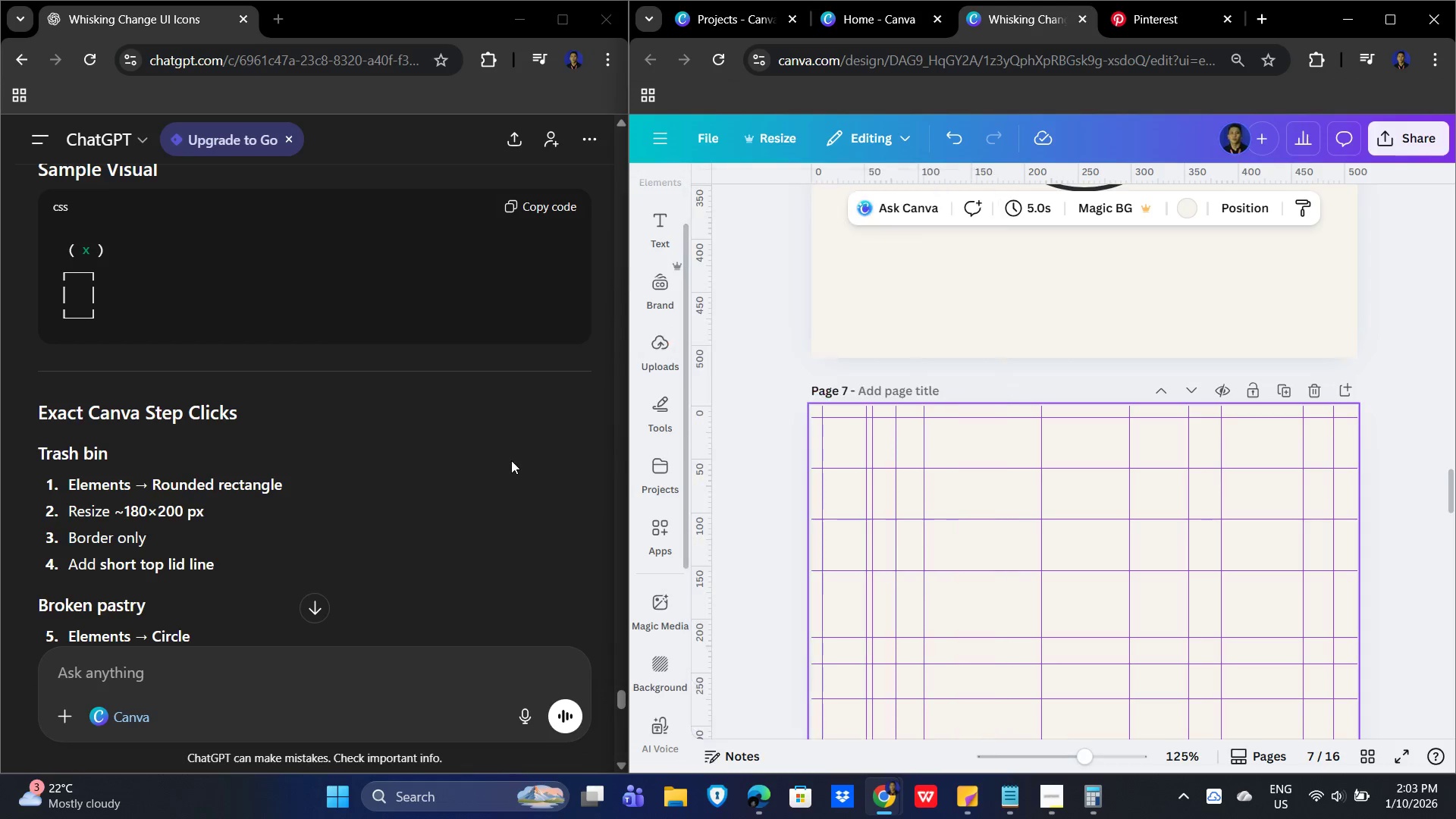 
scroll: coordinate [525, 457], scroll_direction: down, amount: 2.0
 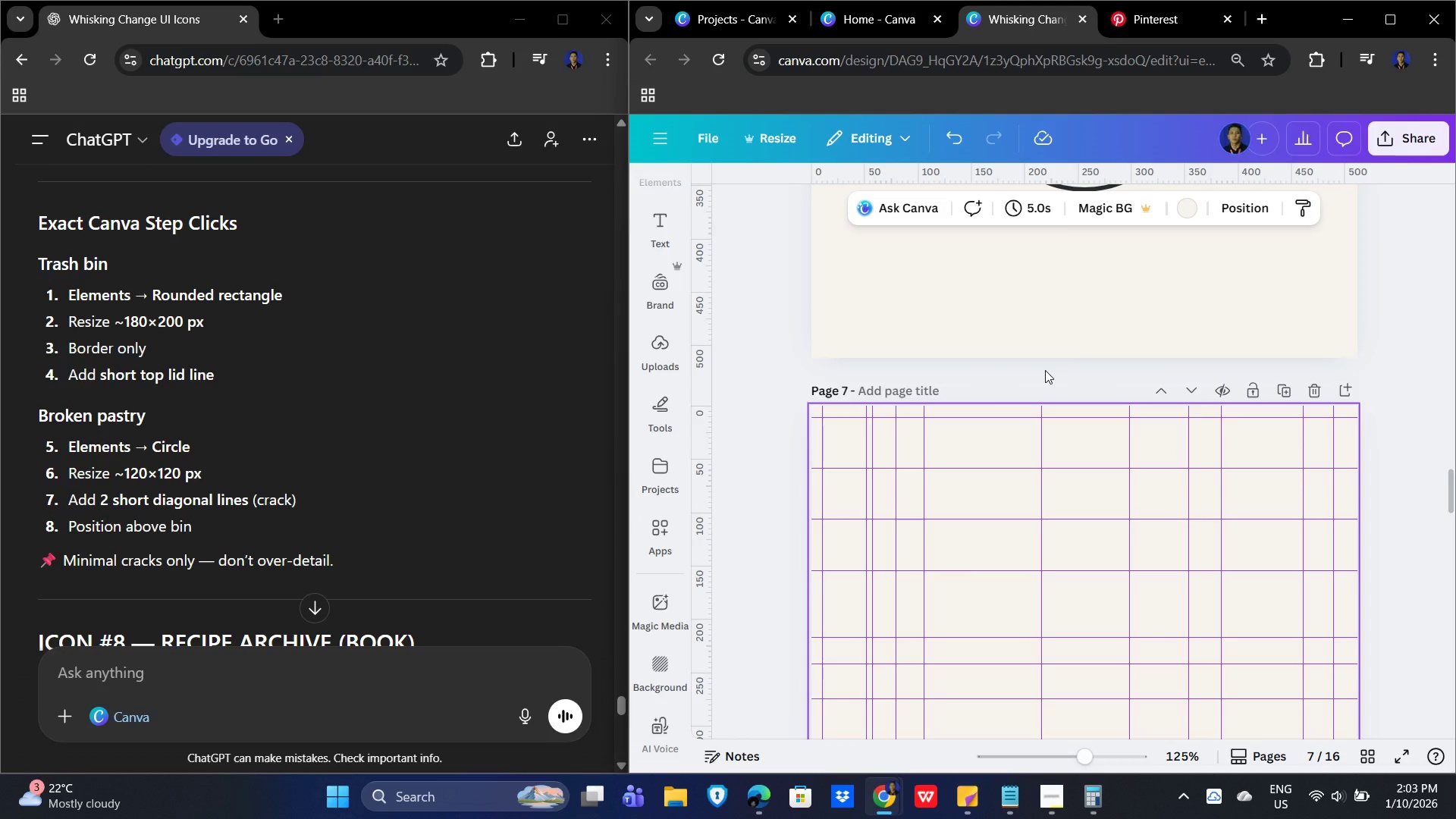 
wait(12.82)
 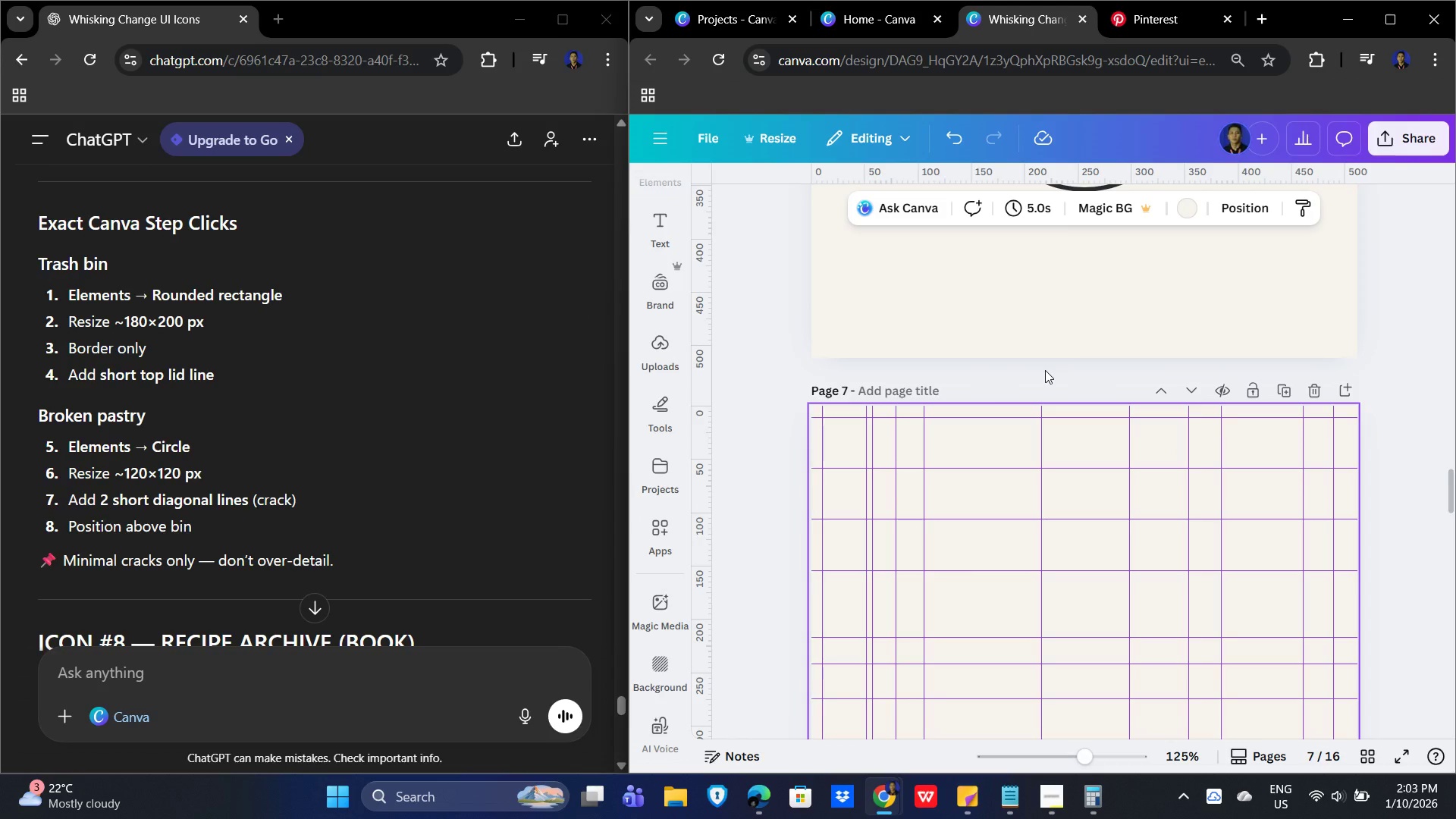 
scroll: coordinate [413, 447], scroll_direction: none, amount: 0.0
 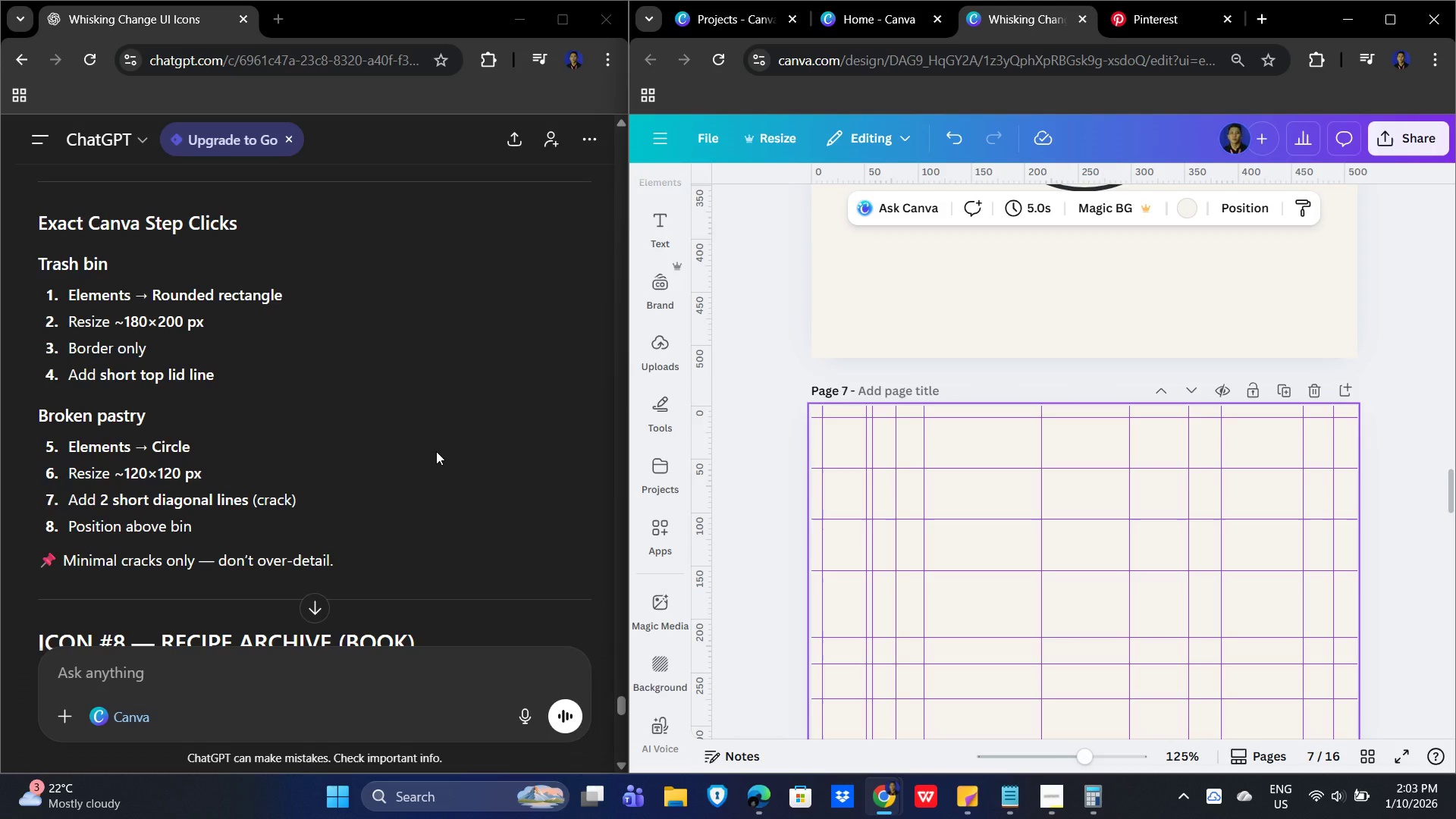 
scroll: coordinate [441, 455], scroll_direction: up, amount: 1.0
 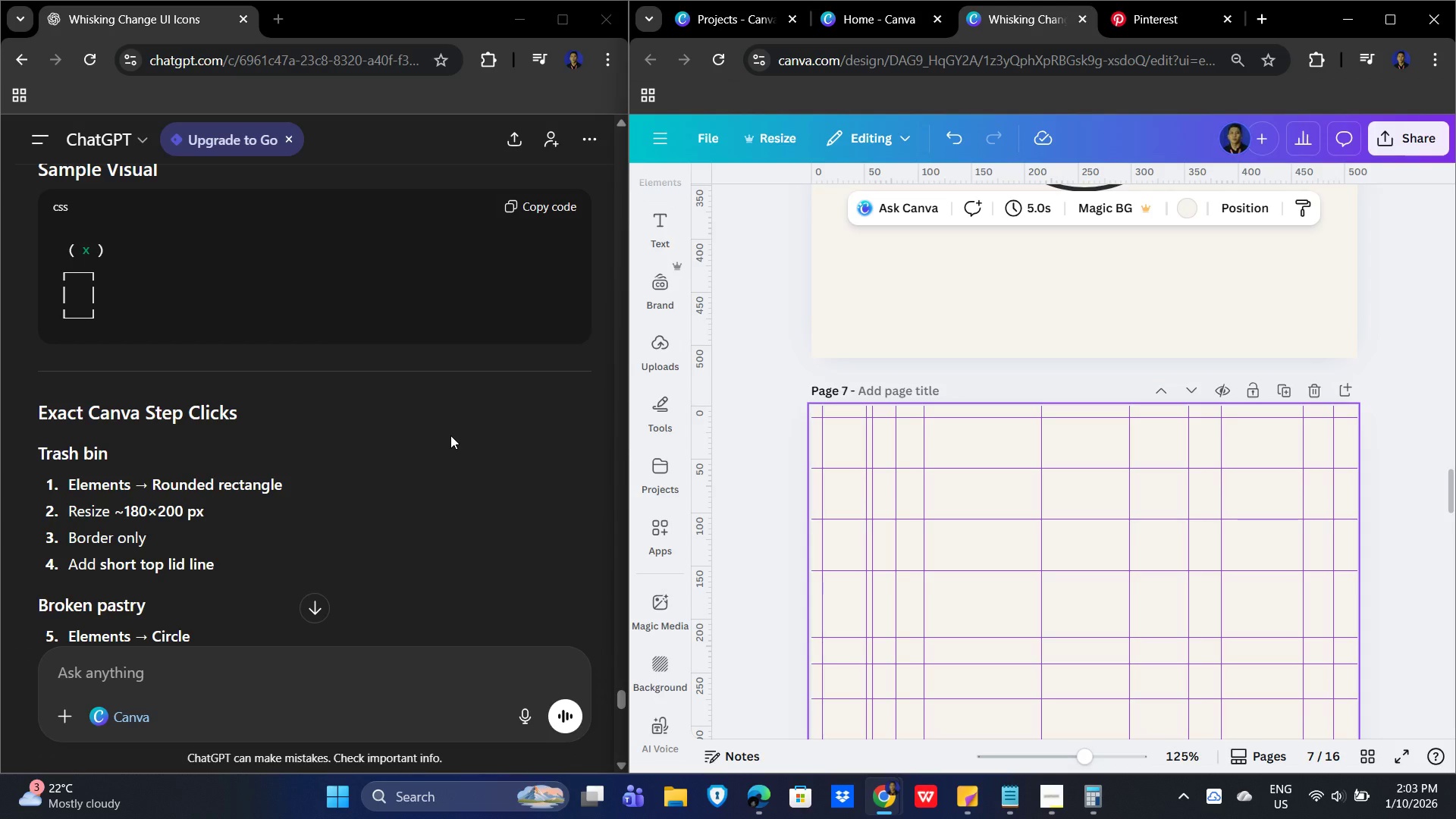 
scroll: coordinate [453, 434], scroll_direction: down, amount: 2.0
 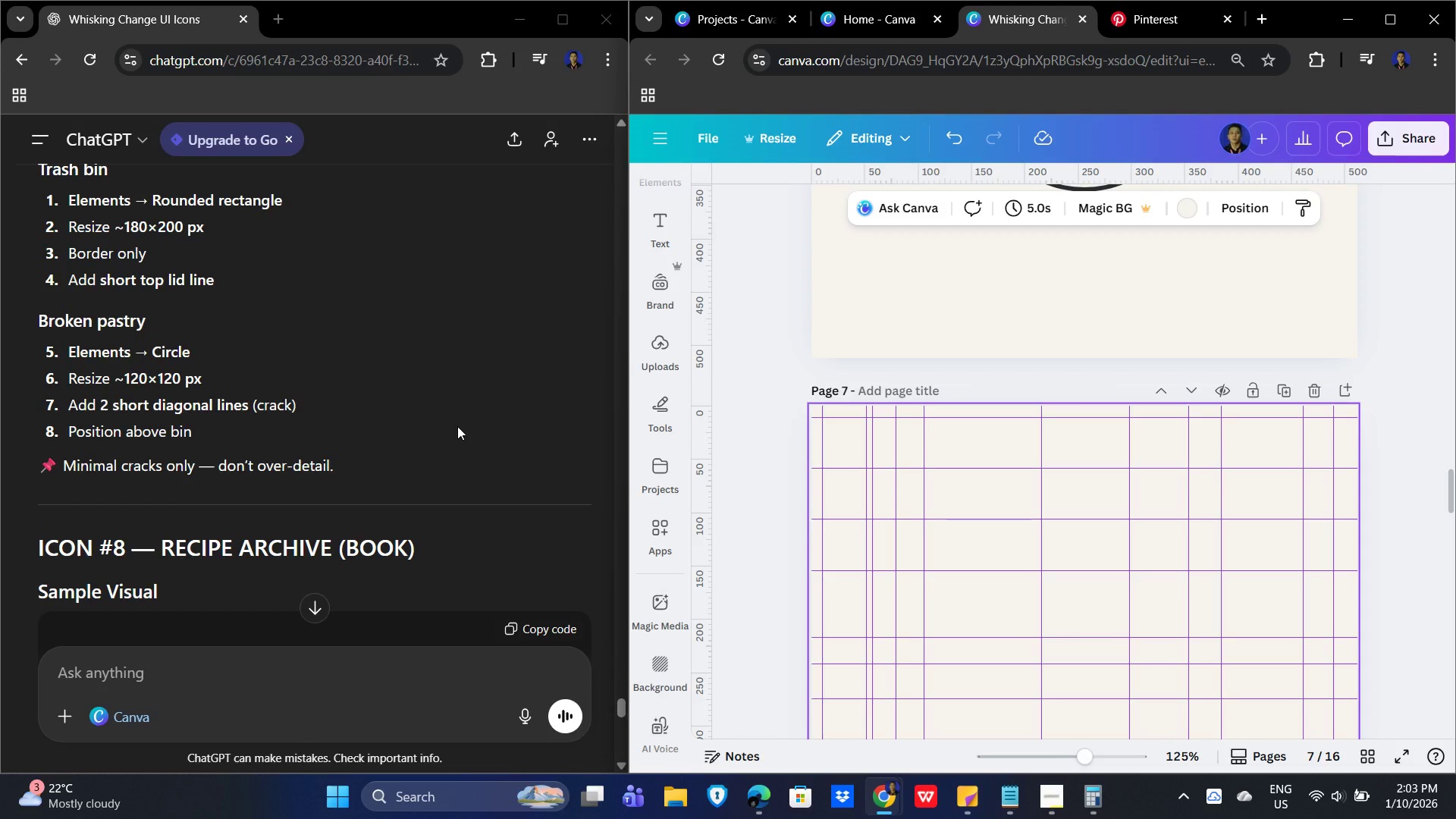 
scroll: coordinate [460, 425], scroll_direction: up, amount: 4.0
 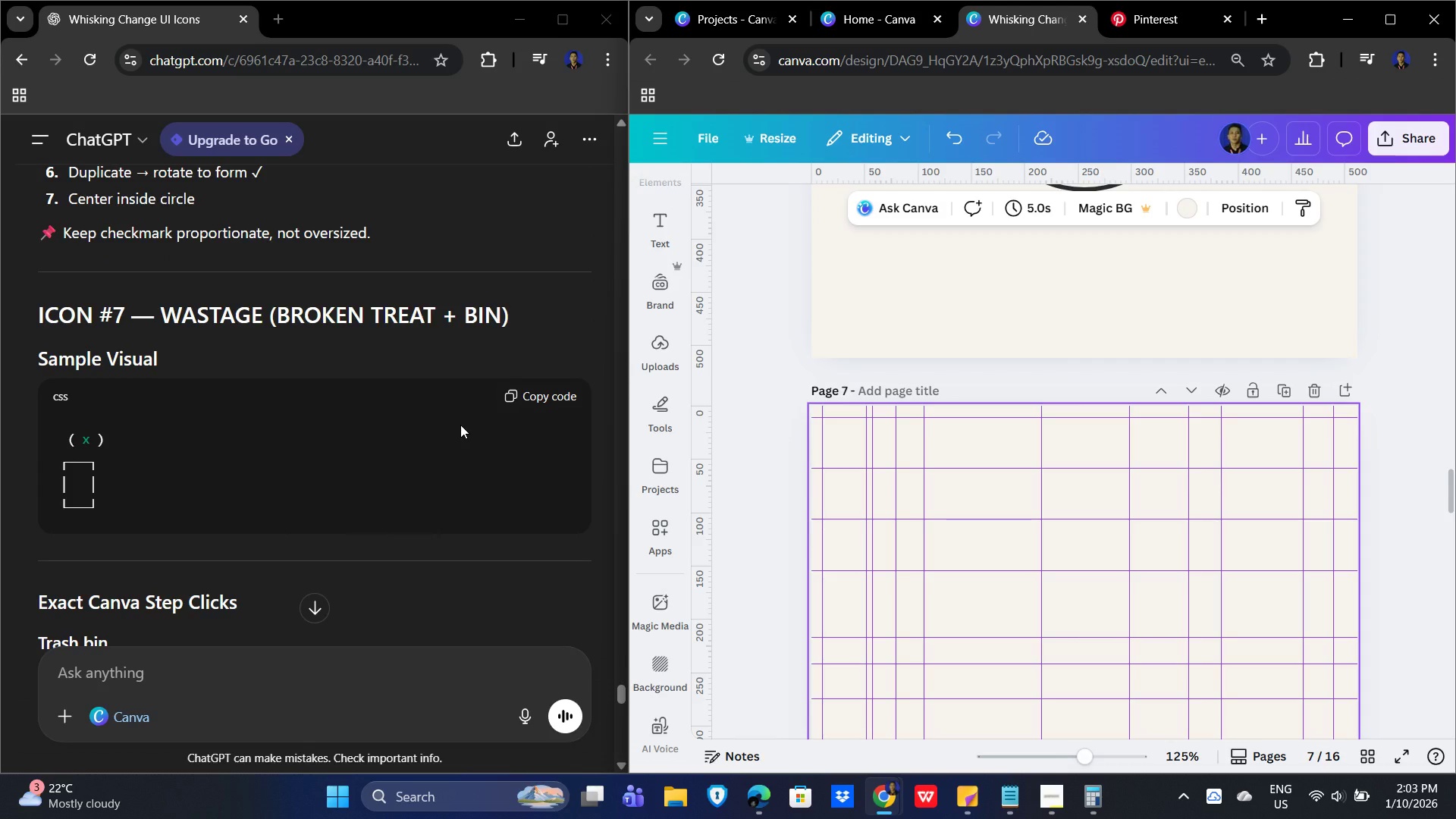 
scroll: coordinate [462, 425], scroll_direction: down, amount: 4.0
 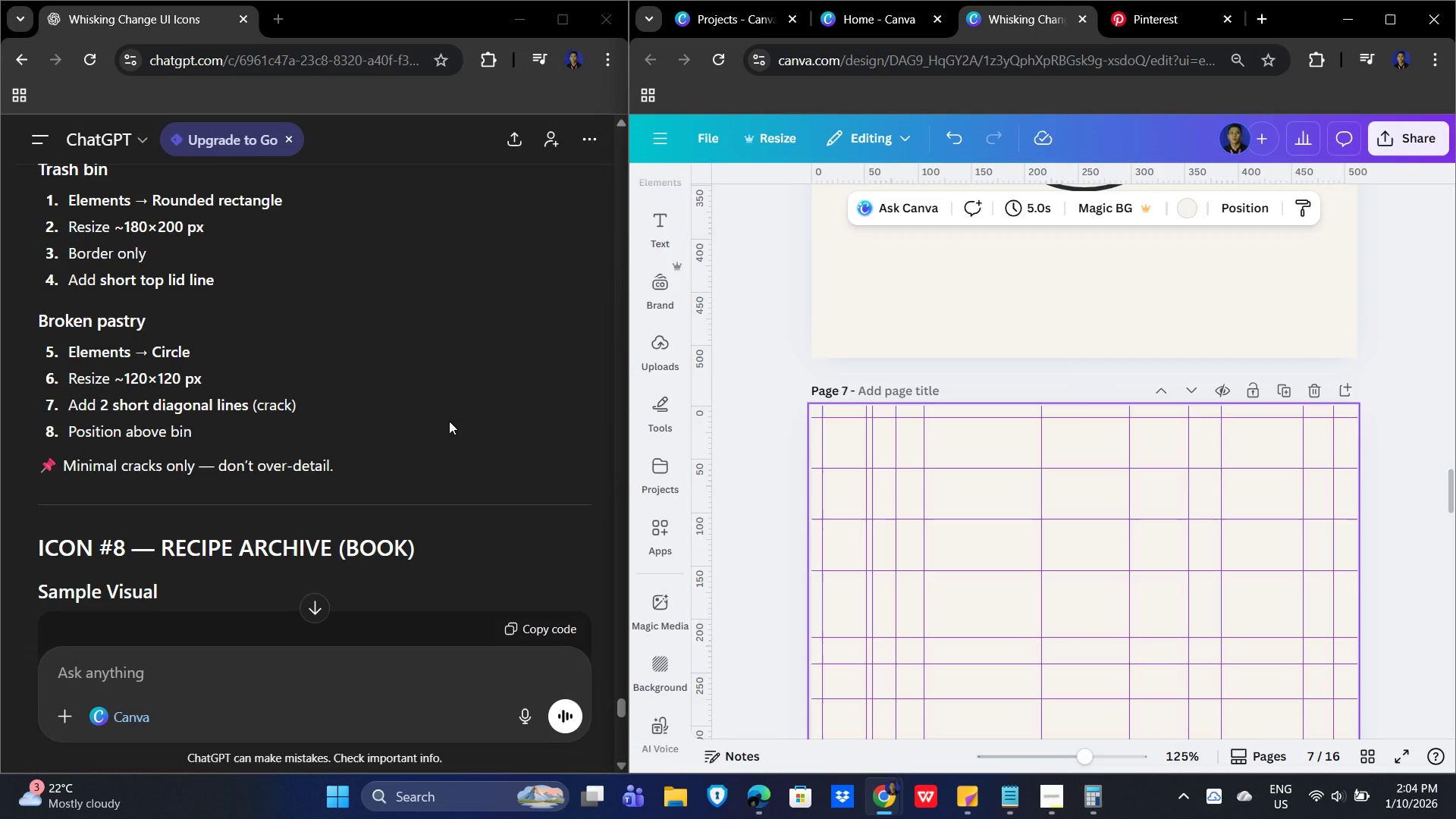 
wait(11.48)
 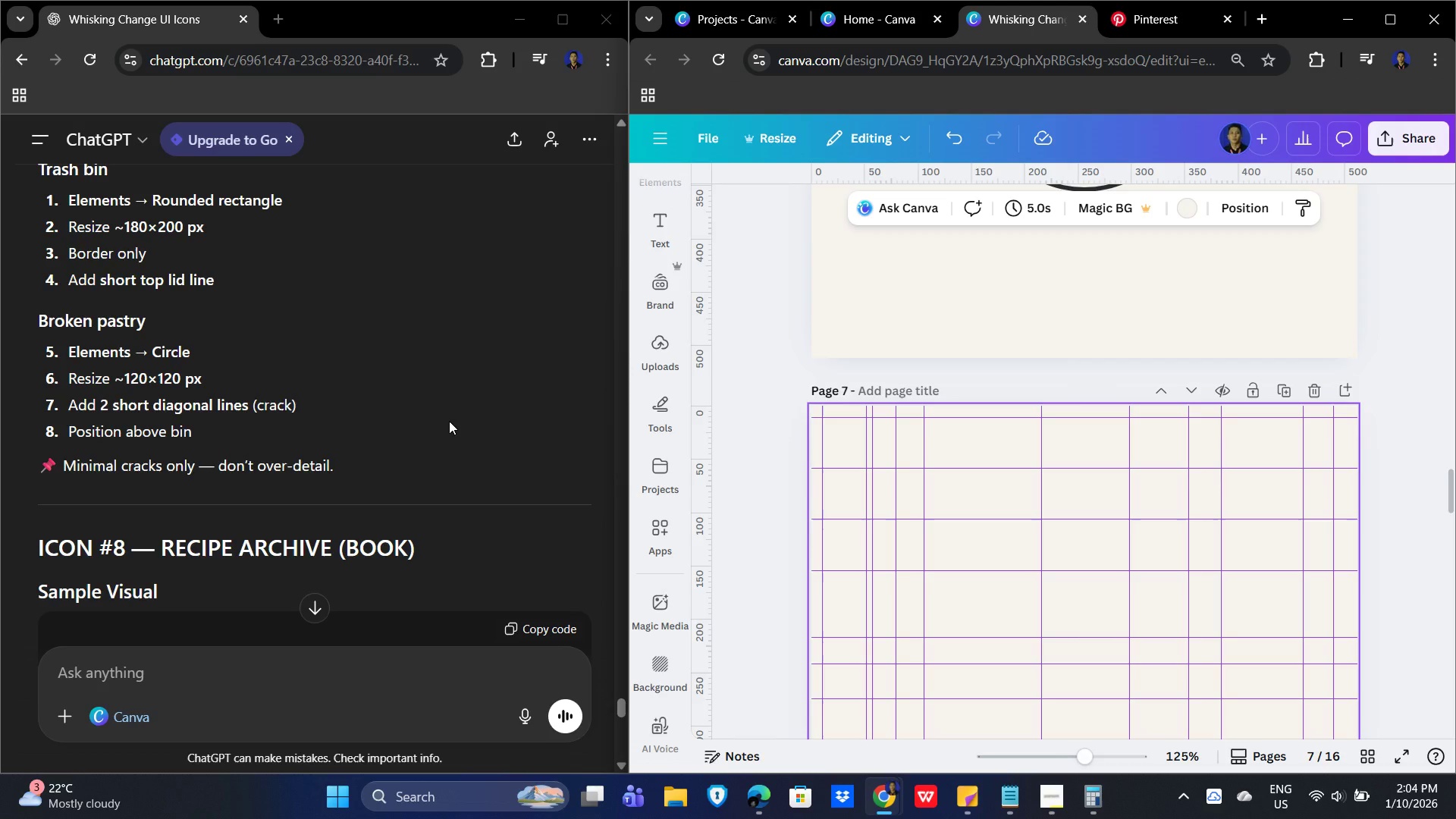 
scroll: coordinate [410, 397], scroll_direction: up, amount: 2.0
 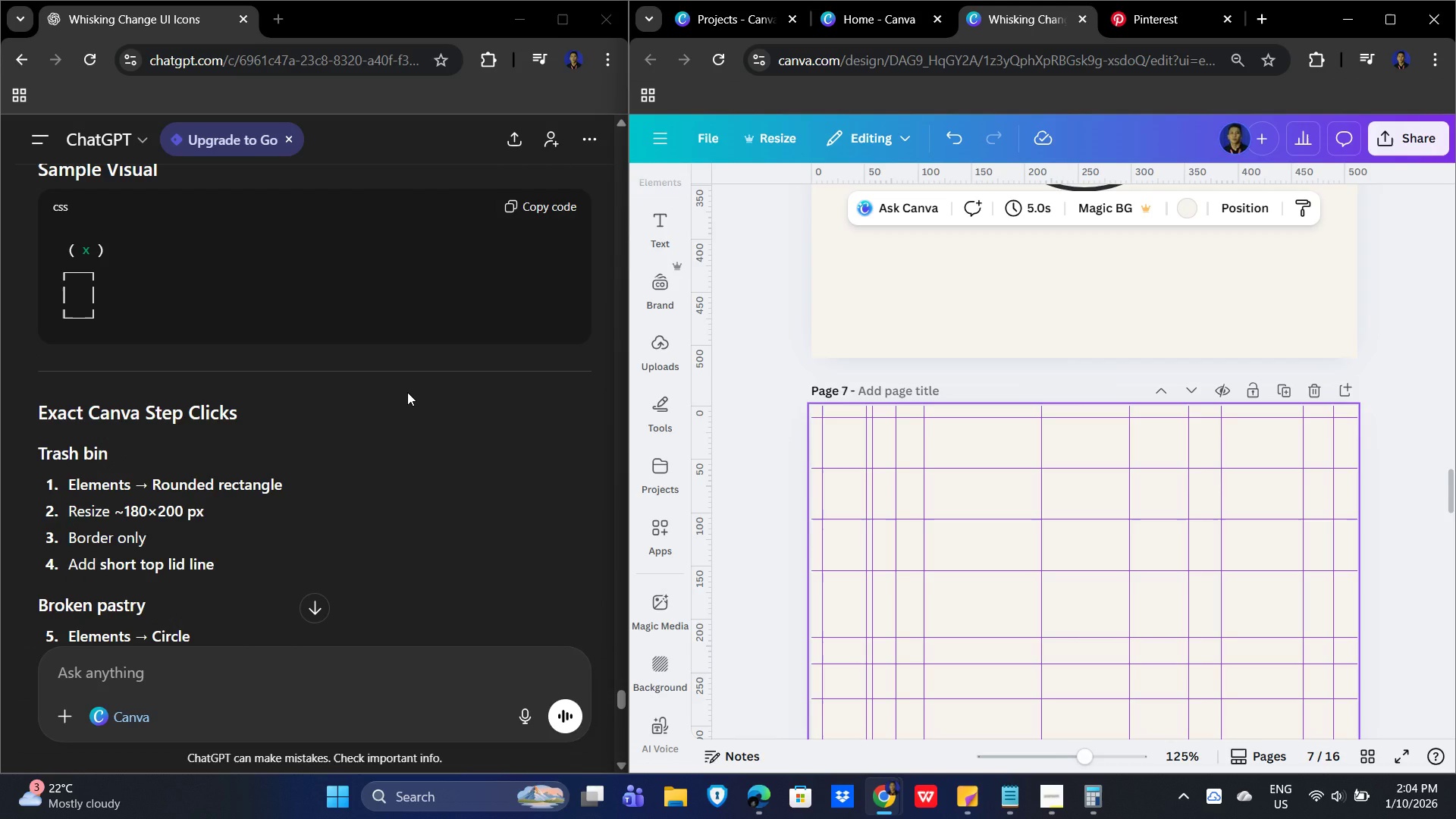 
scroll: coordinate [407, 392], scroll_direction: down, amount: 1.0
 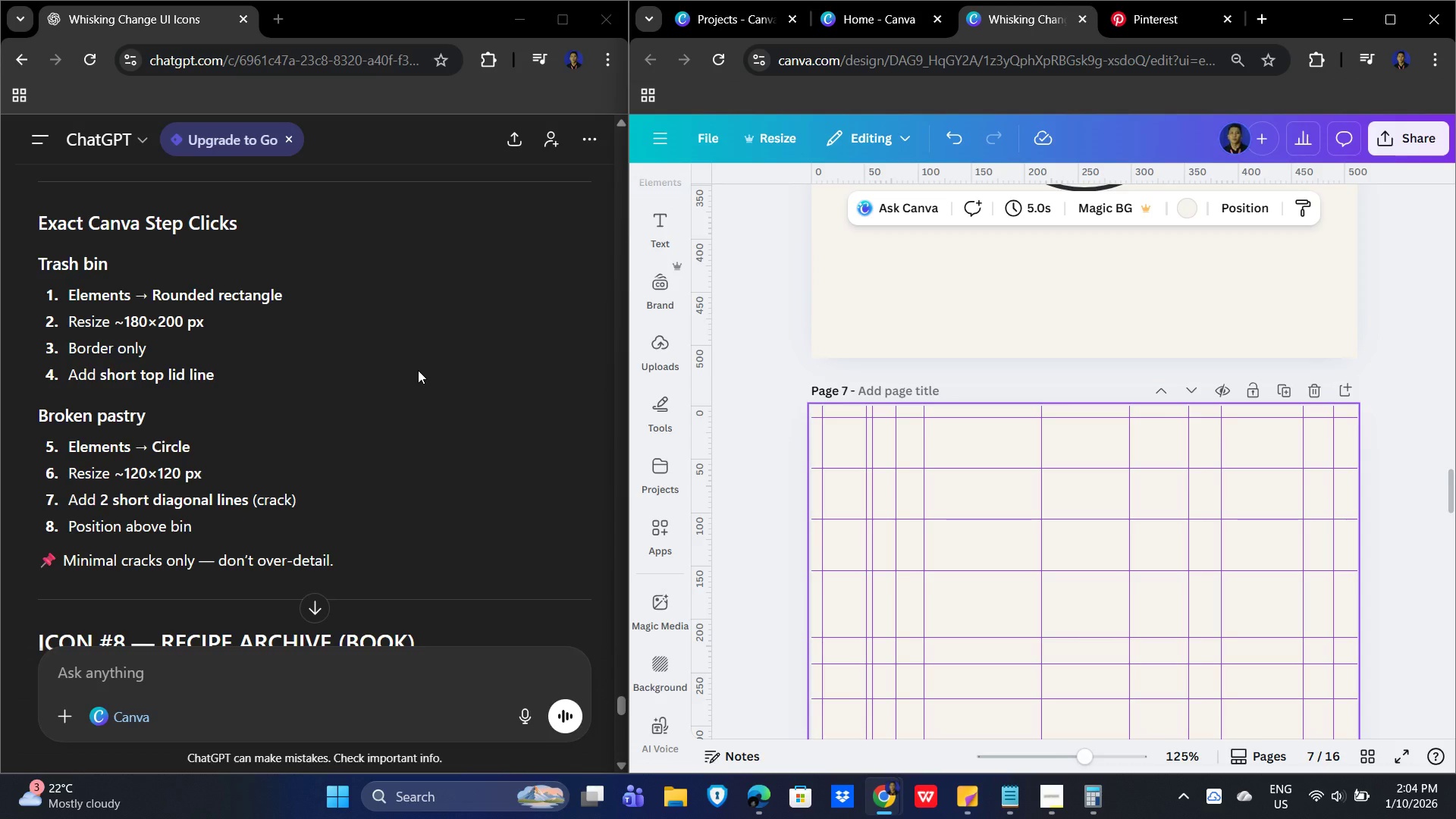 
wait(10.89)
 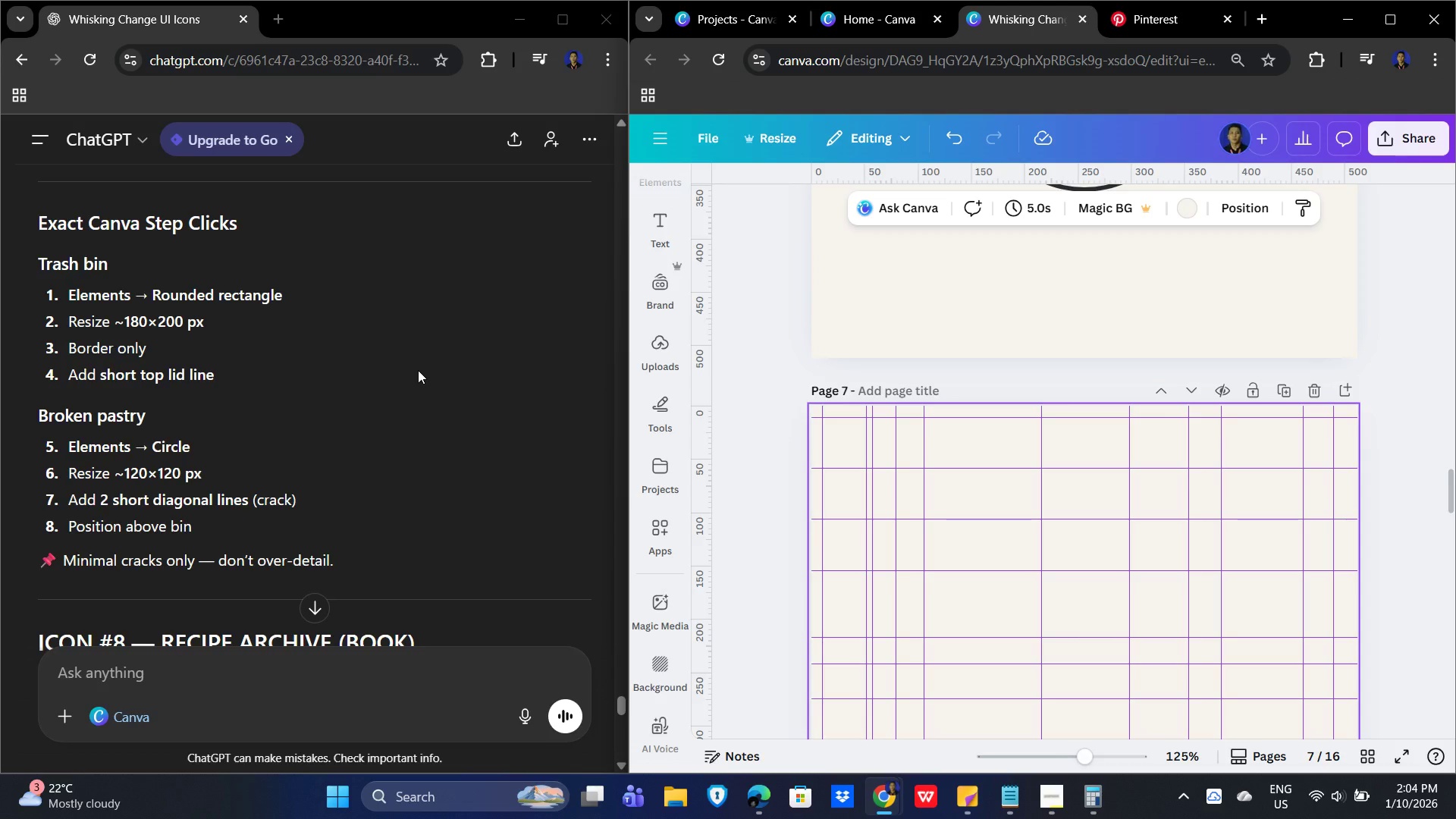 
scroll: coordinate [430, 394], scroll_direction: up, amount: 4.0
 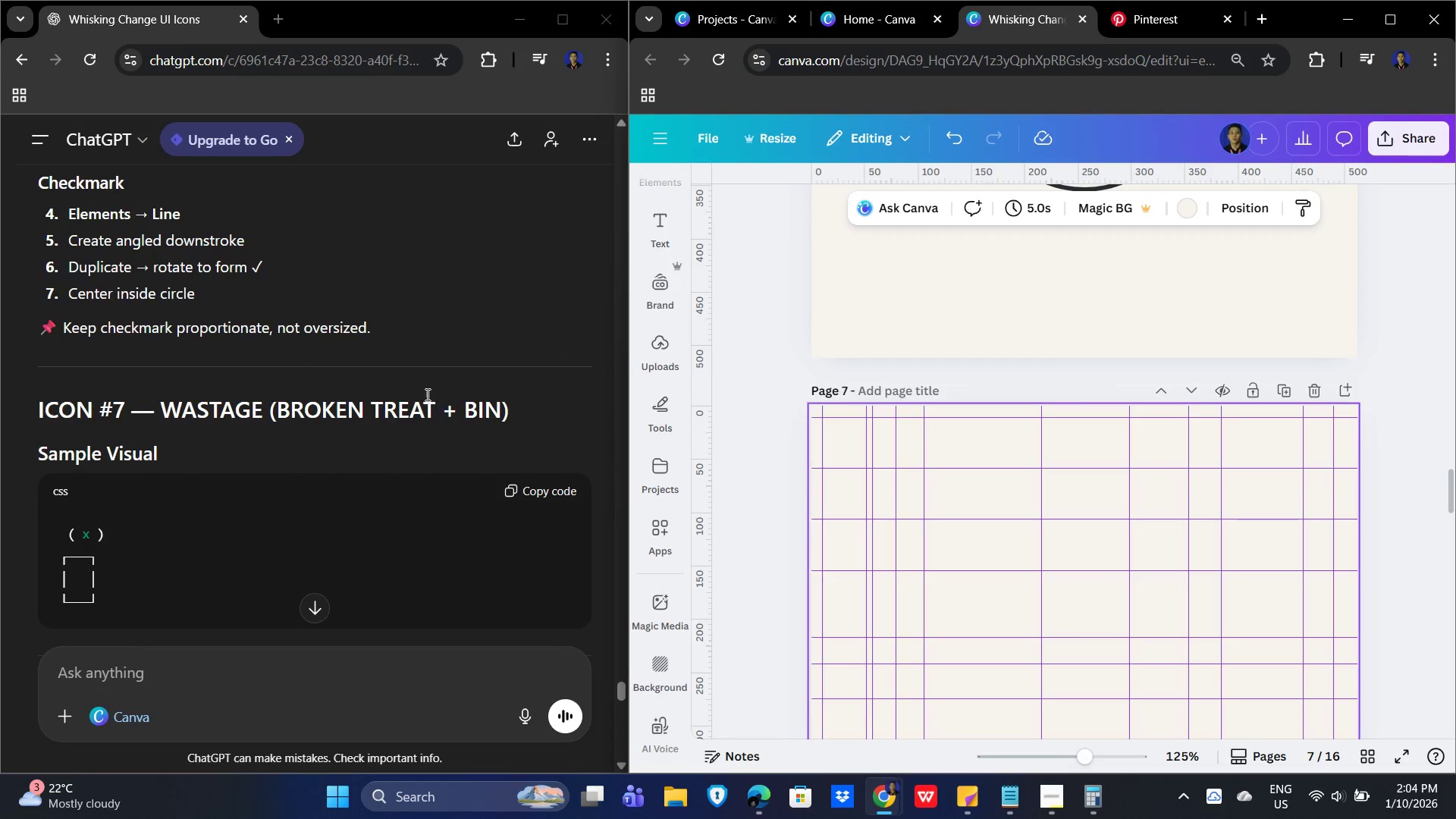 
scroll: coordinate [426, 394], scroll_direction: none, amount: 0.0
 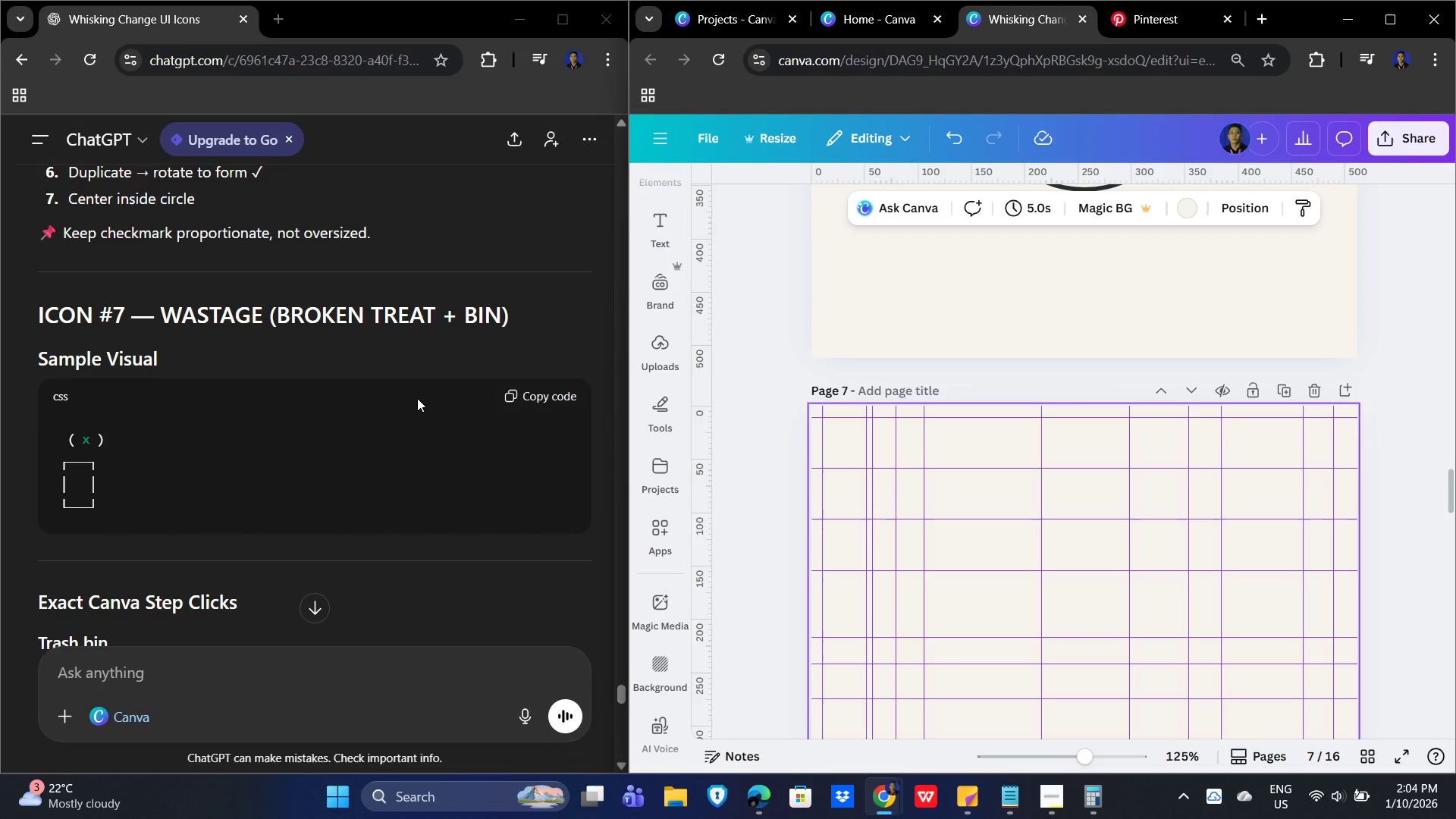 
scroll: coordinate [418, 398], scroll_direction: down, amount: 3.0